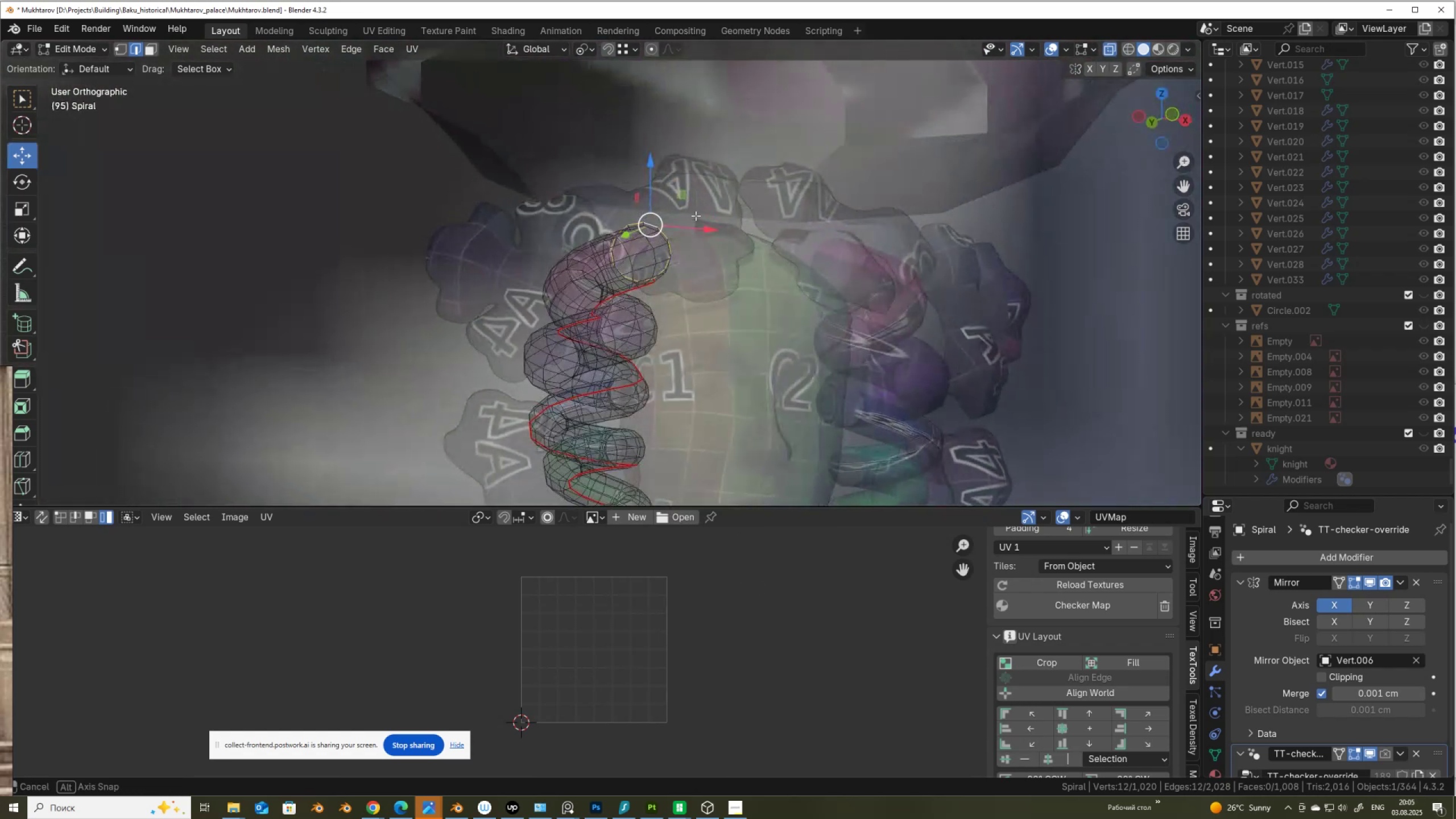 
key(Alt+AltLeft)
 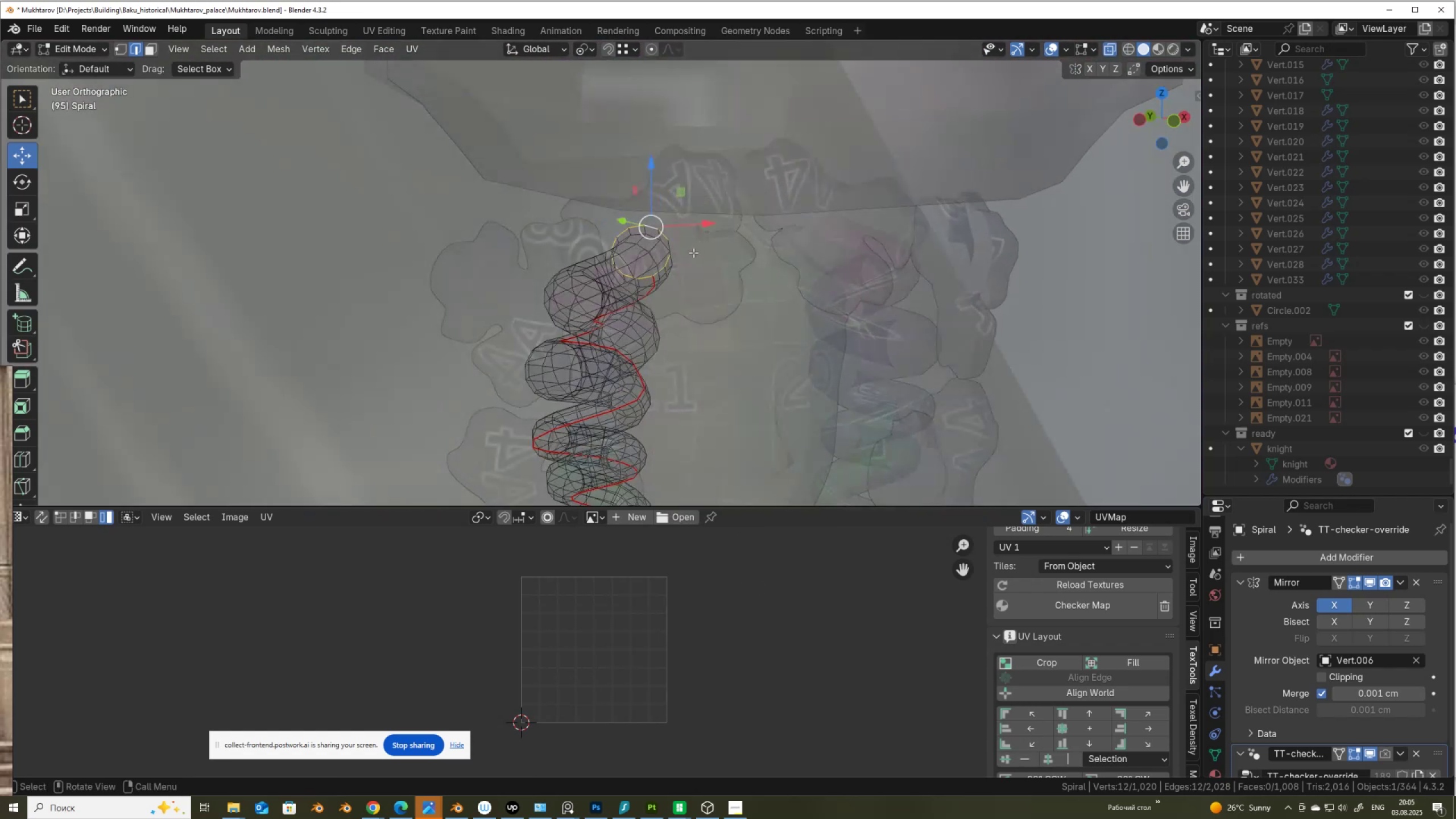 
type(zayu)
 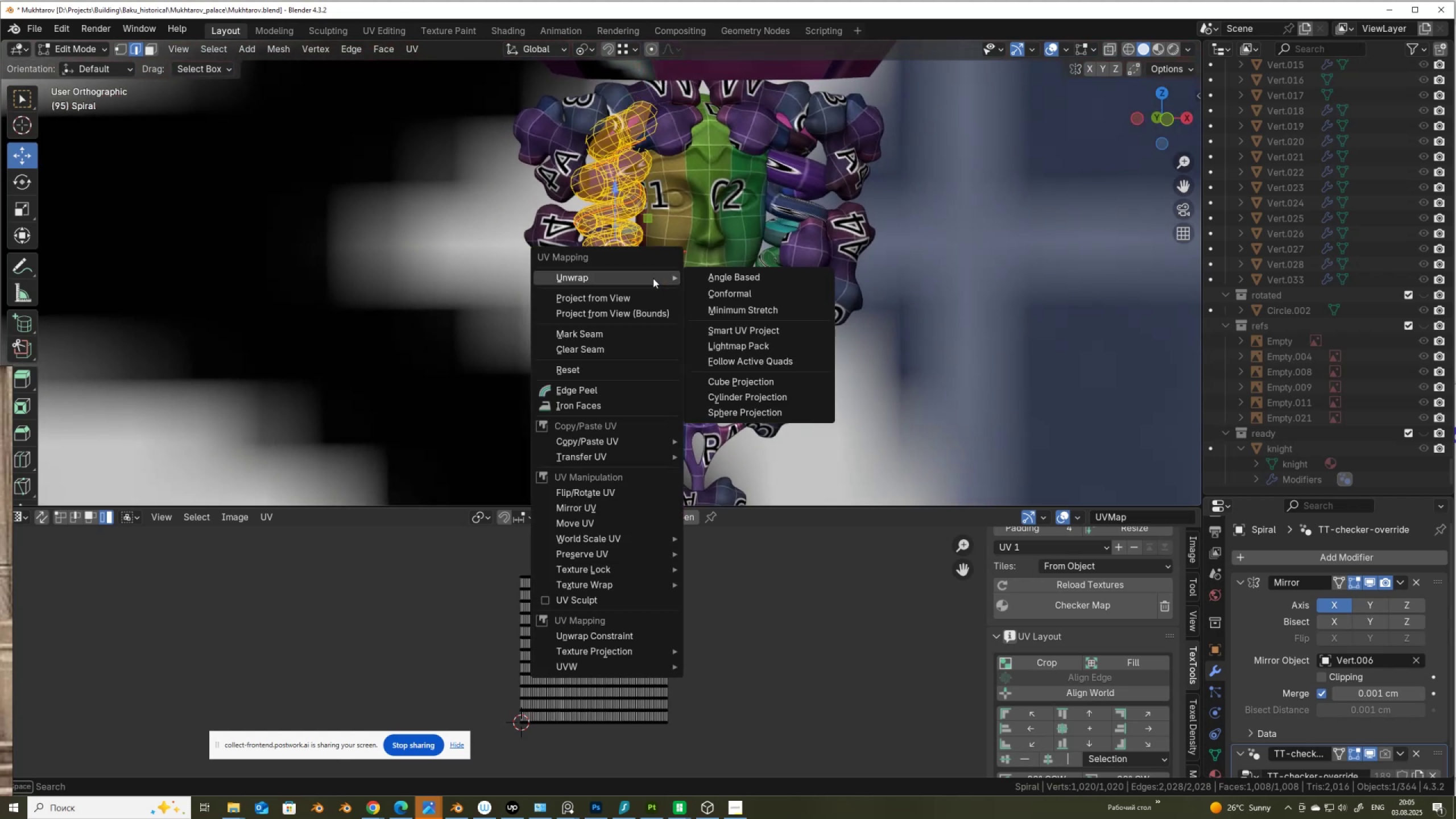 
scroll: coordinate [651, 408], scroll_direction: down, amount: 3.0
 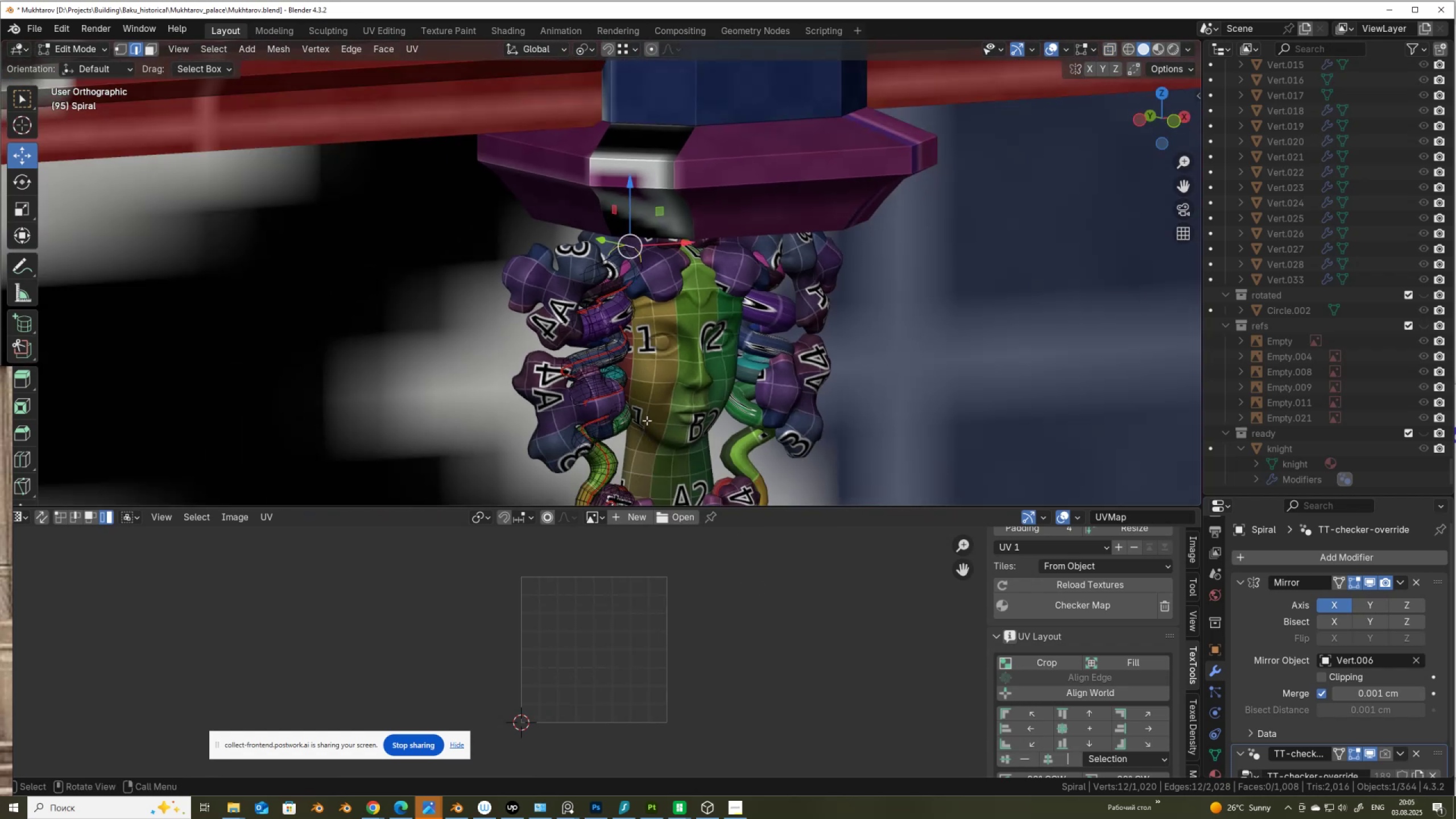 
left_click([750, 278])
 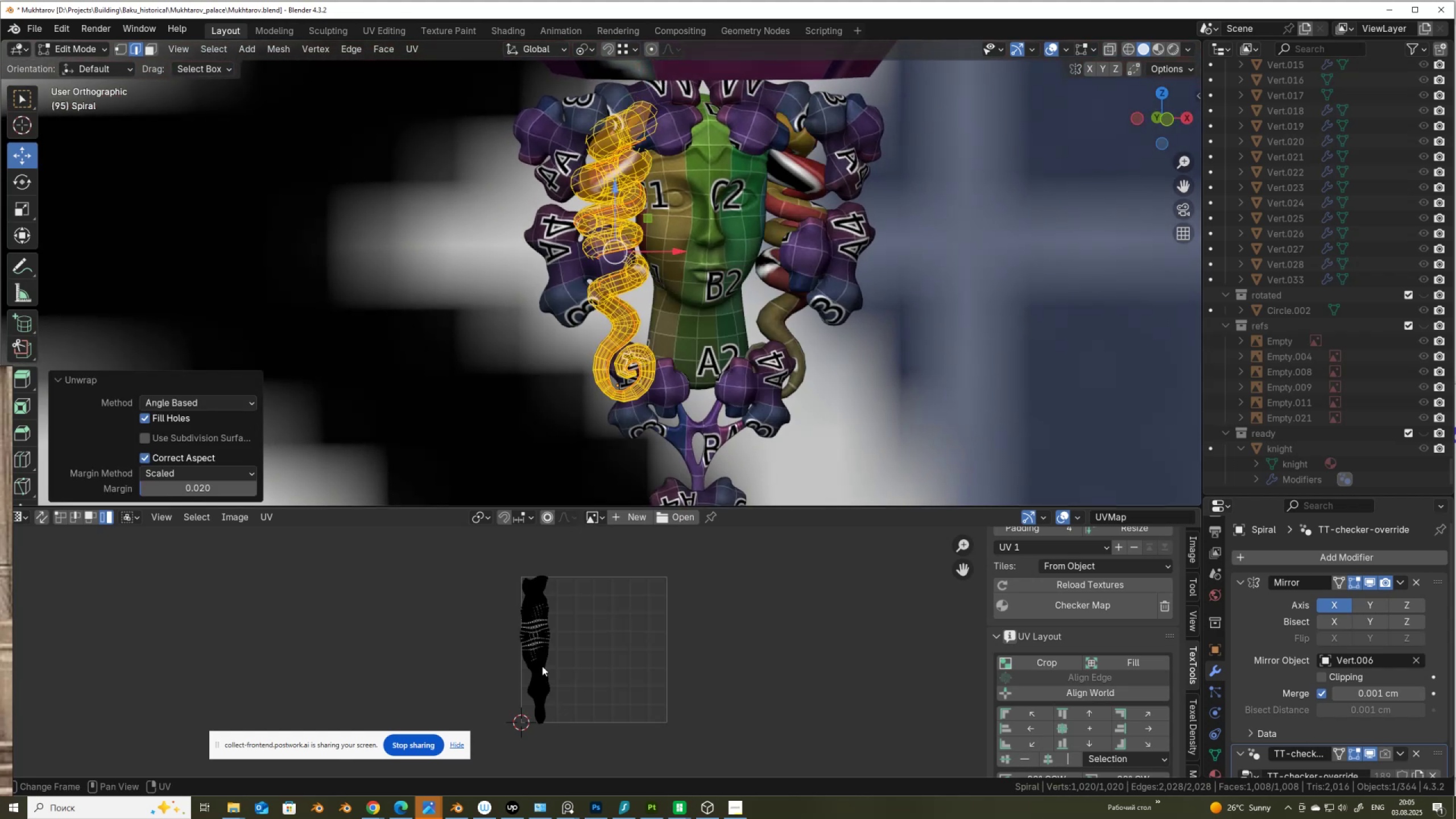 
scroll: coordinate [543, 669], scroll_direction: up, amount: 7.0
 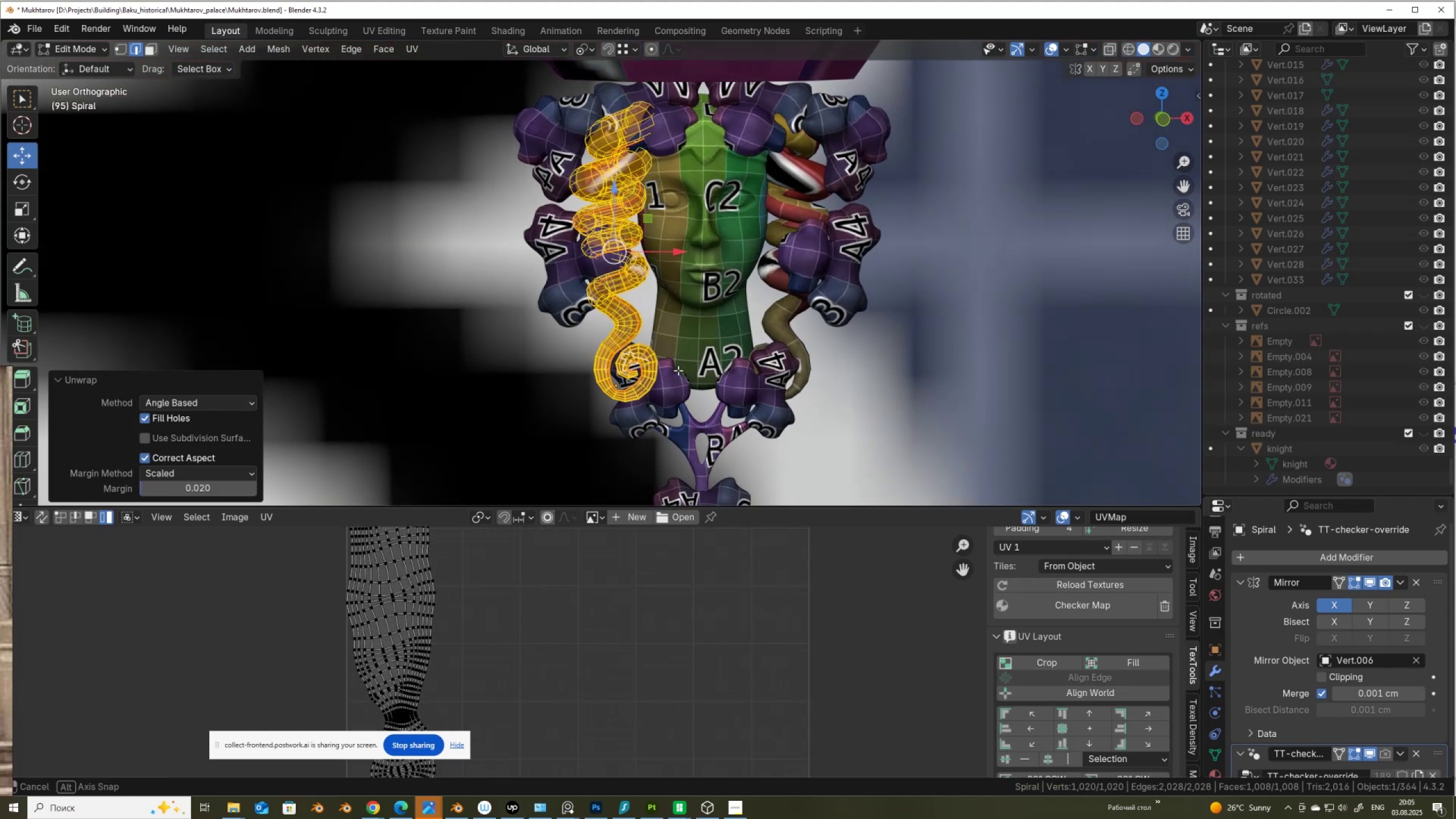 
scroll: coordinate [676, 371], scroll_direction: down, amount: 1.0
 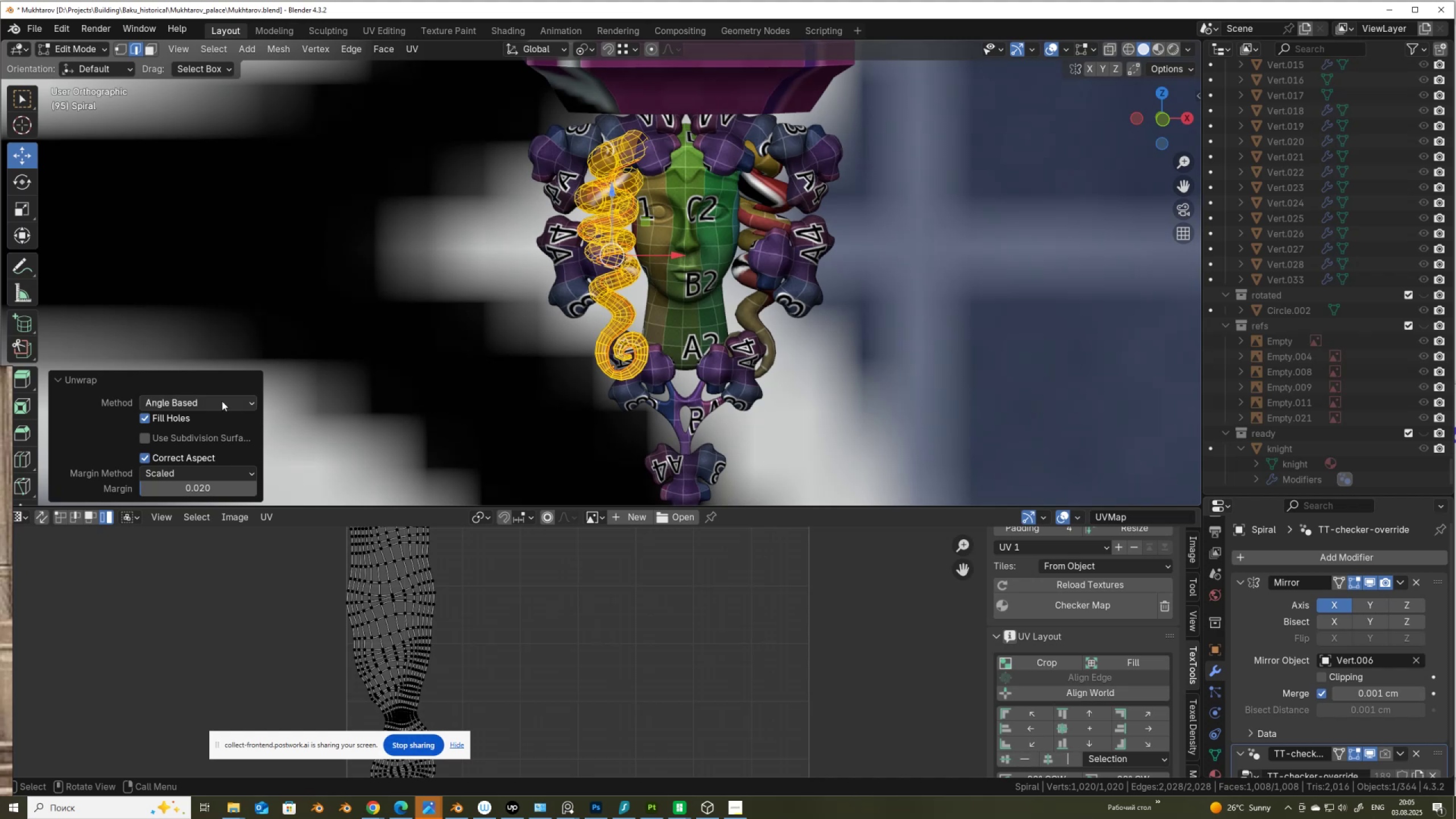 
hold_key(key=ControlLeft, duration=1.52)
scroll: coordinate [214, 402], scroll_direction: down, amount: 1.0
 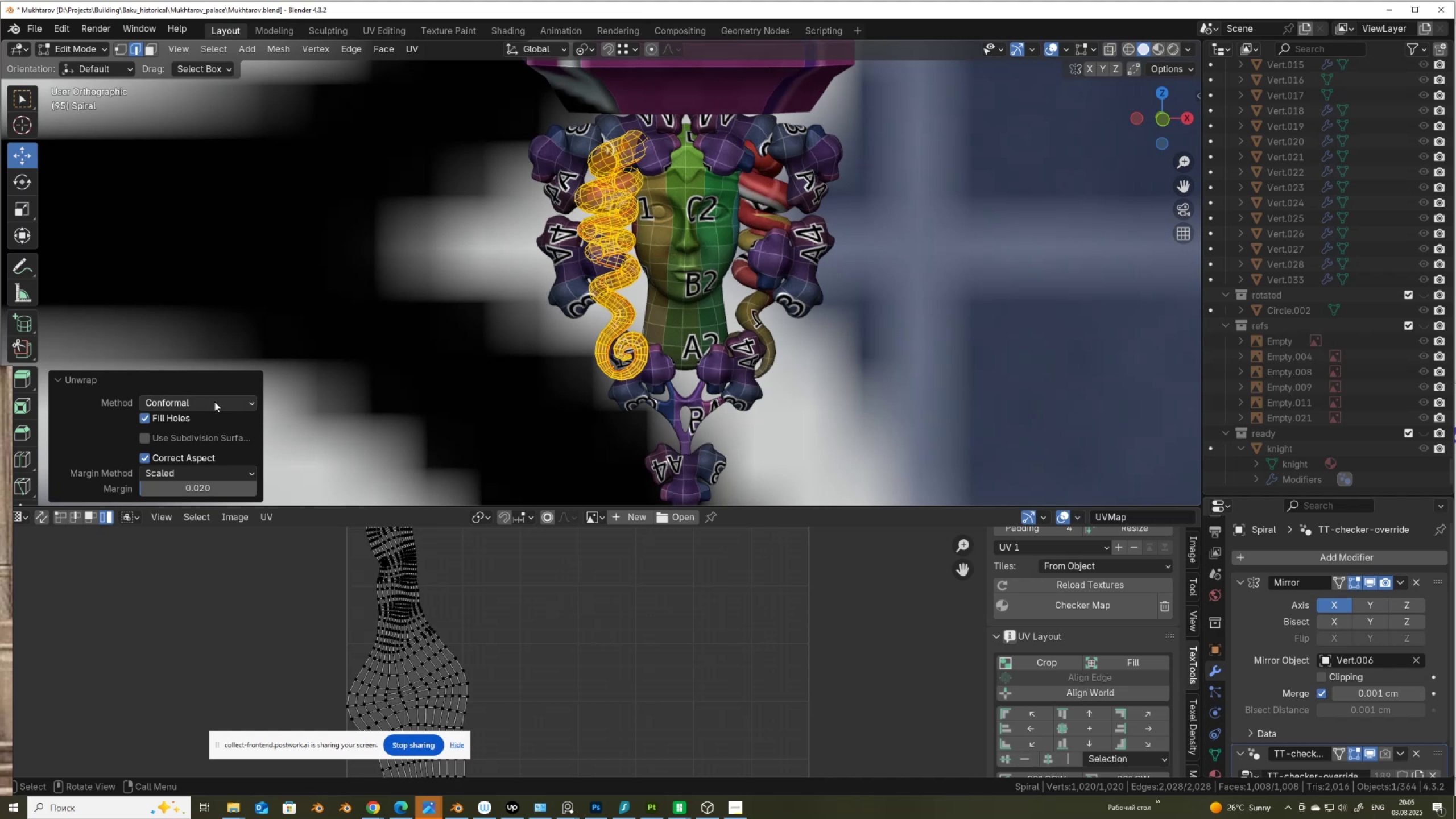 
hold_key(key=ControlLeft, duration=1.38)
scroll: coordinate [706, 640], scroll_direction: down, amount: 7.0
 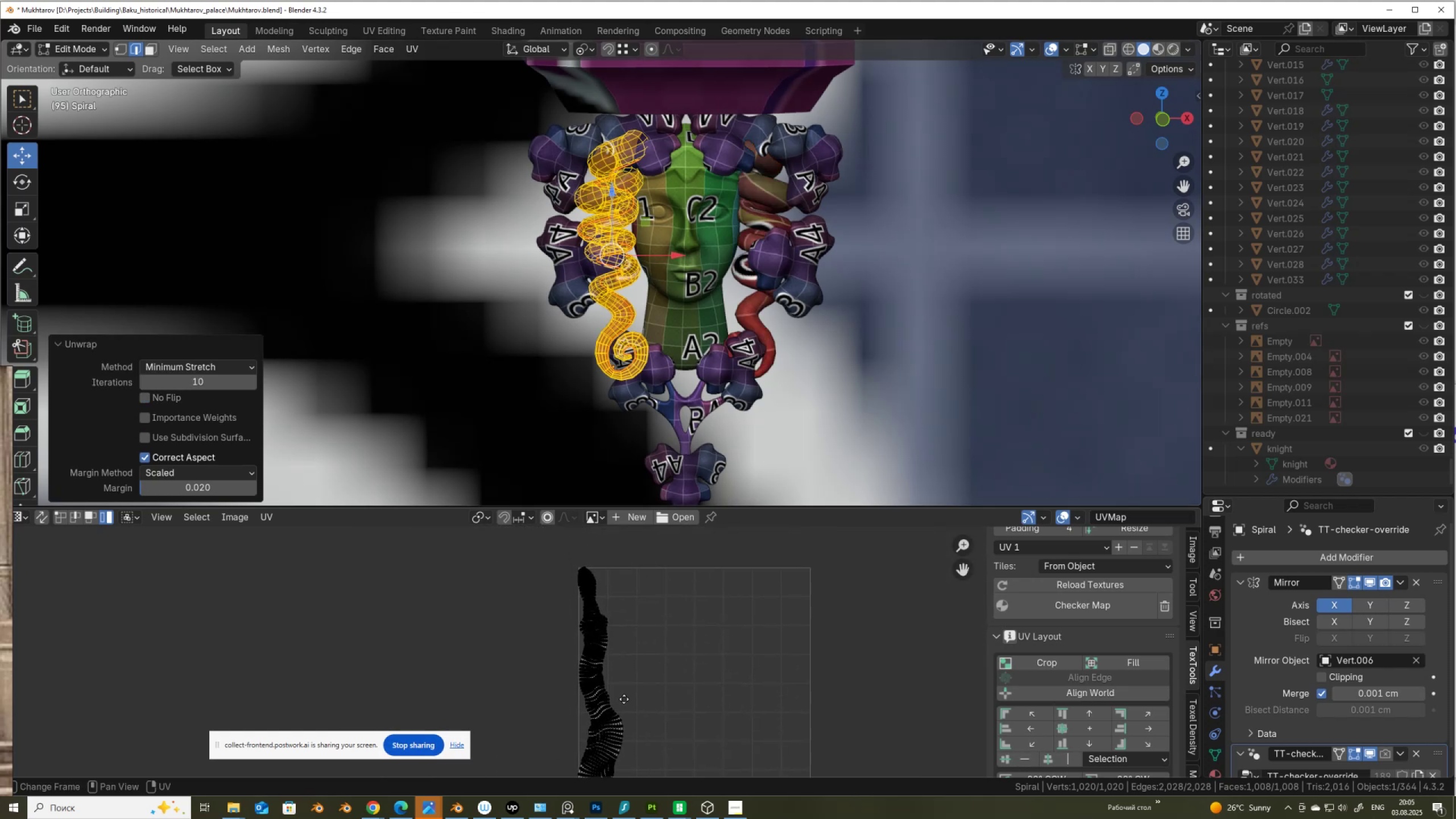 
scroll: coordinate [624, 699], scroll_direction: up, amount: 1.0
 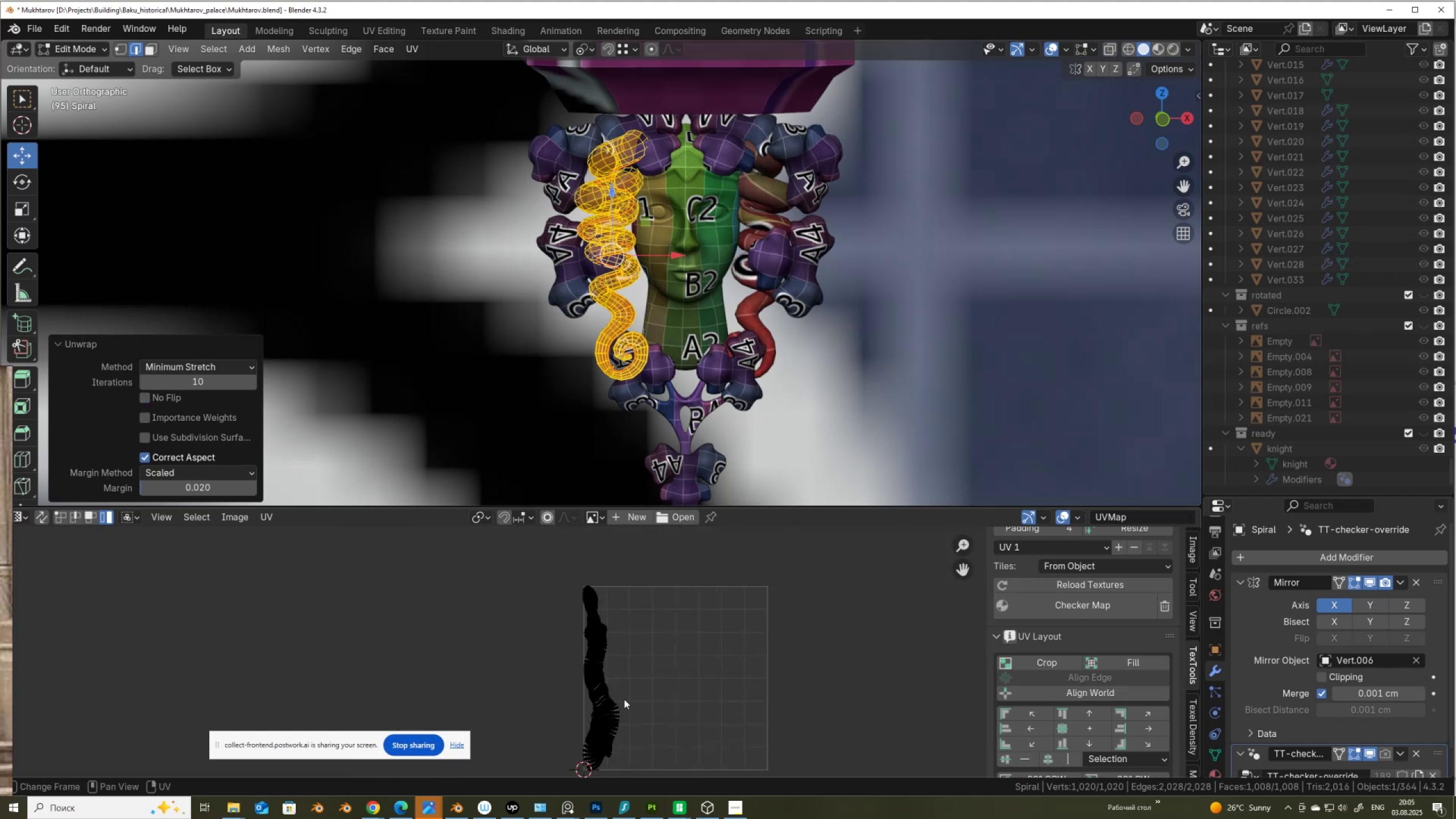 
type(ag)
 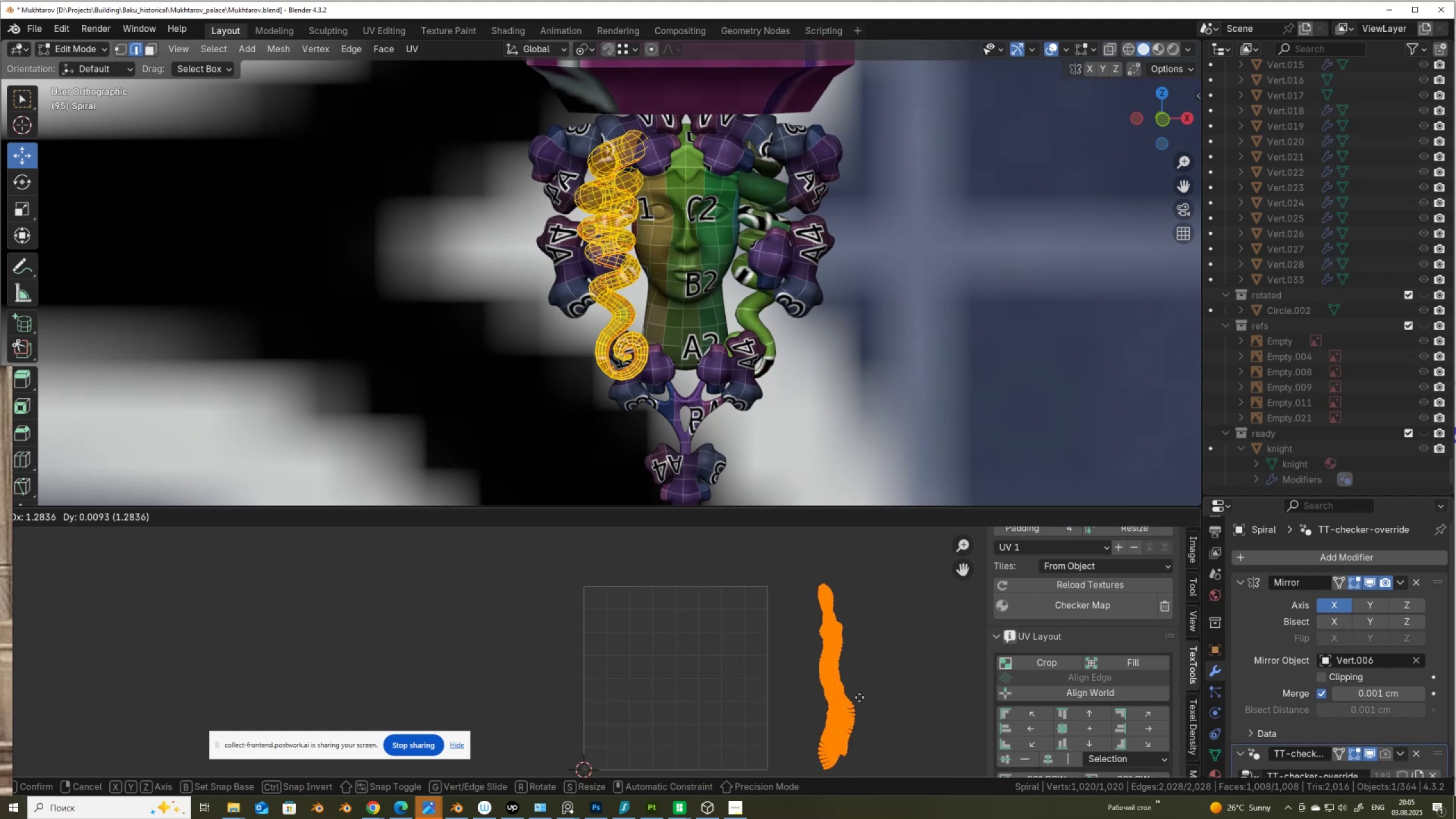 
left_click([859, 697])
 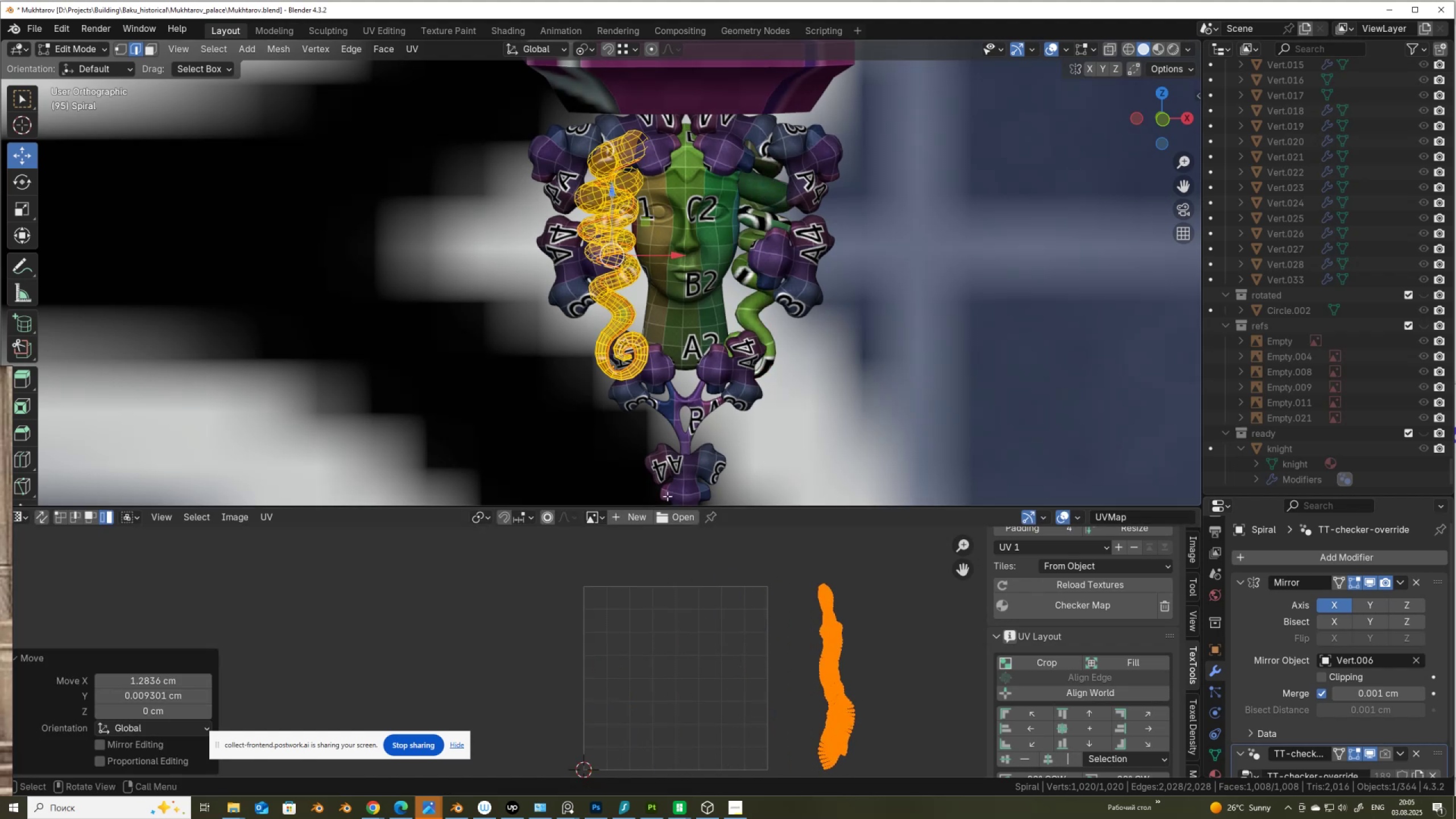 
key(Tab)
 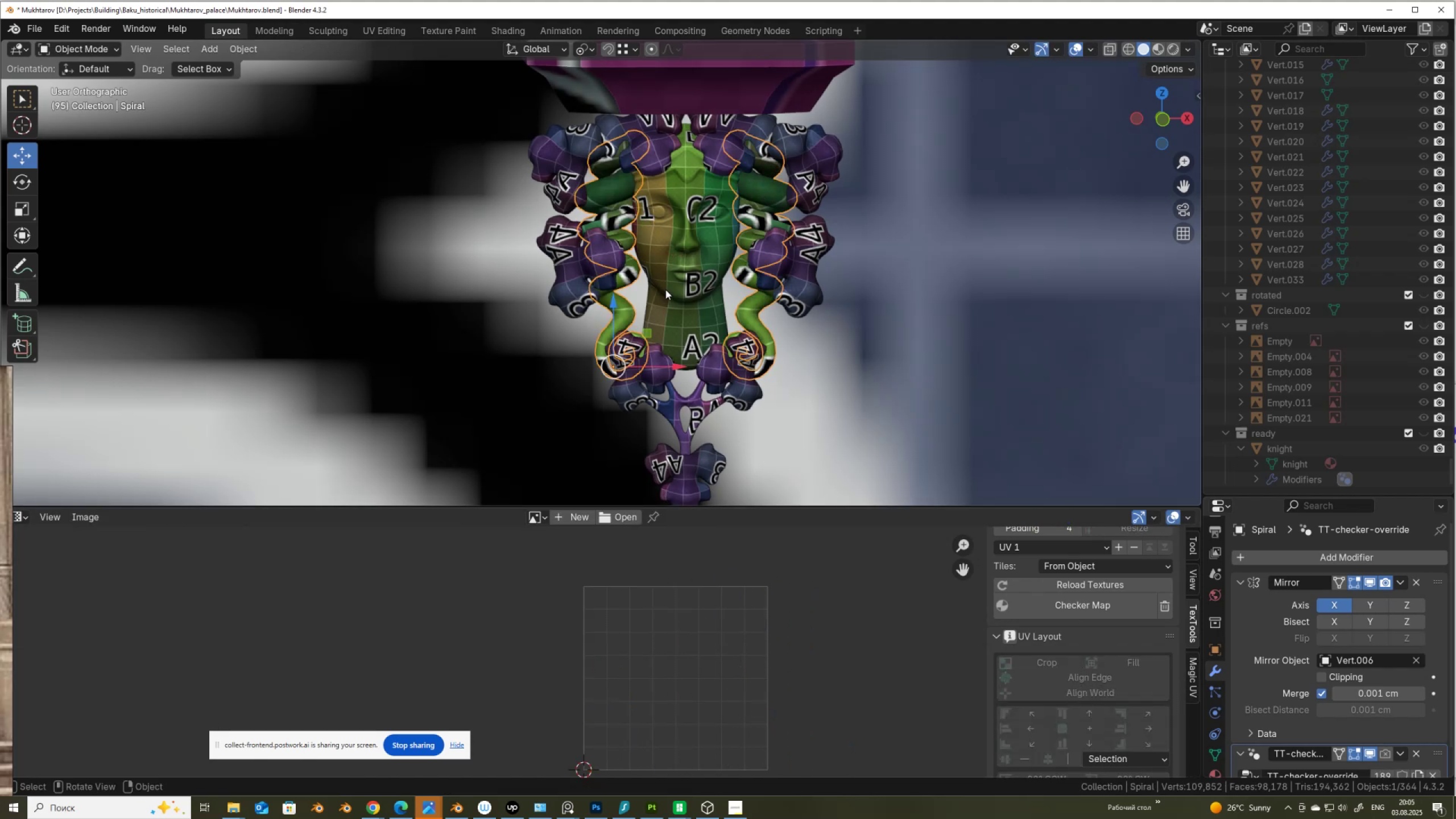 
scroll: coordinate [667, 288], scroll_direction: down, amount: 1.0
 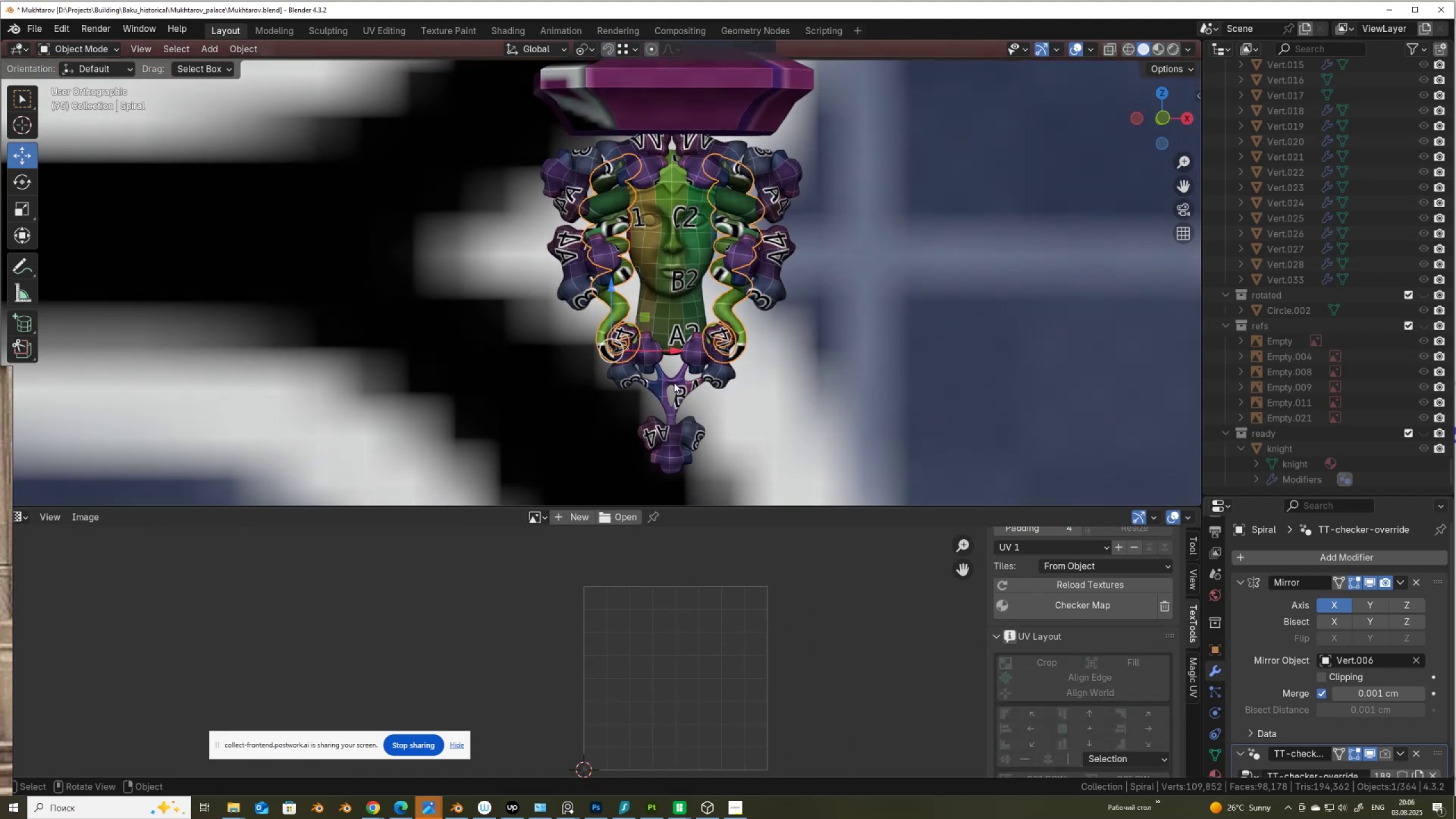 
left_click([676, 433])
 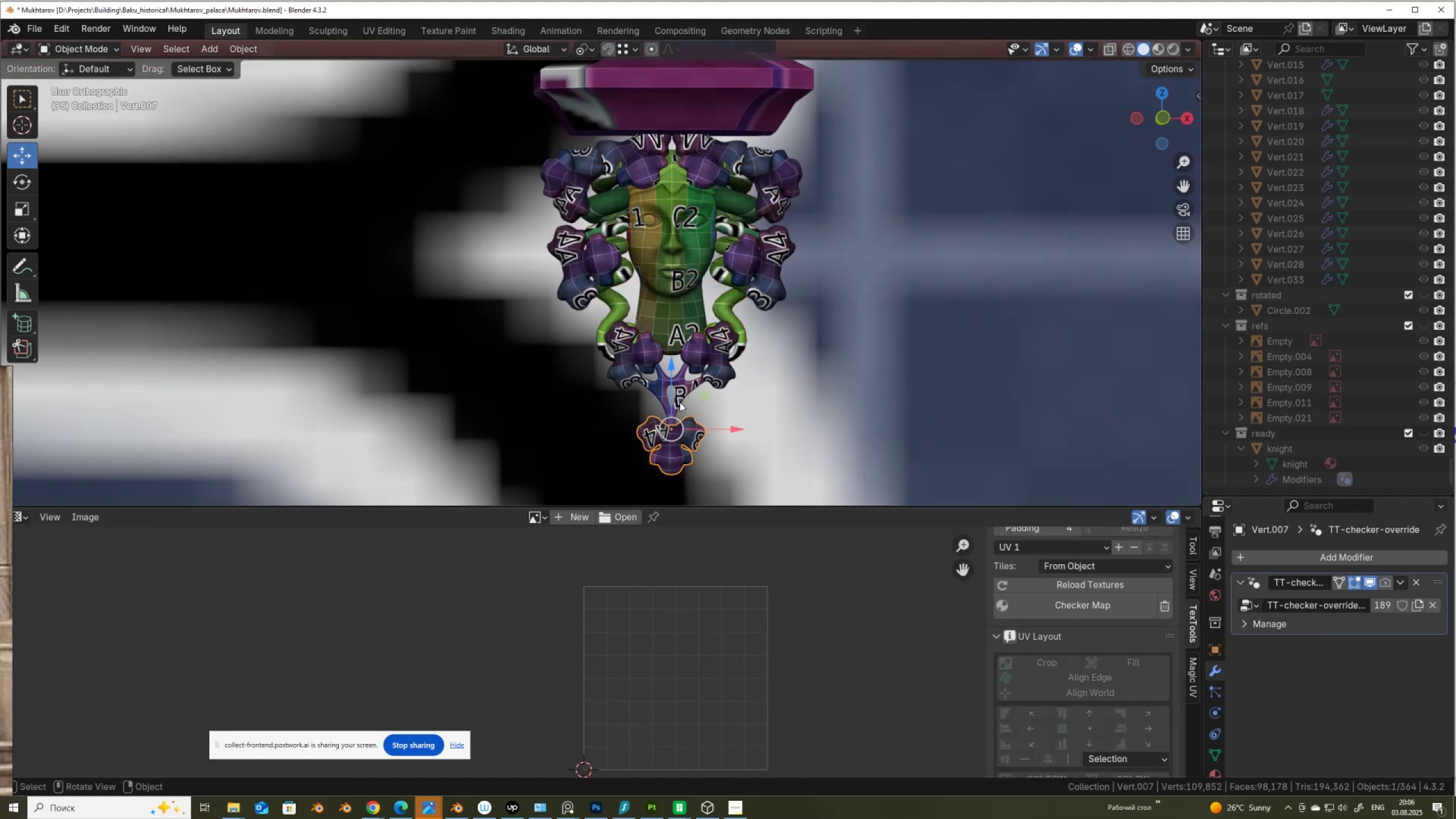 
hold_key(key=ShiftLeft, duration=1.5)
left_click([685, 387])
 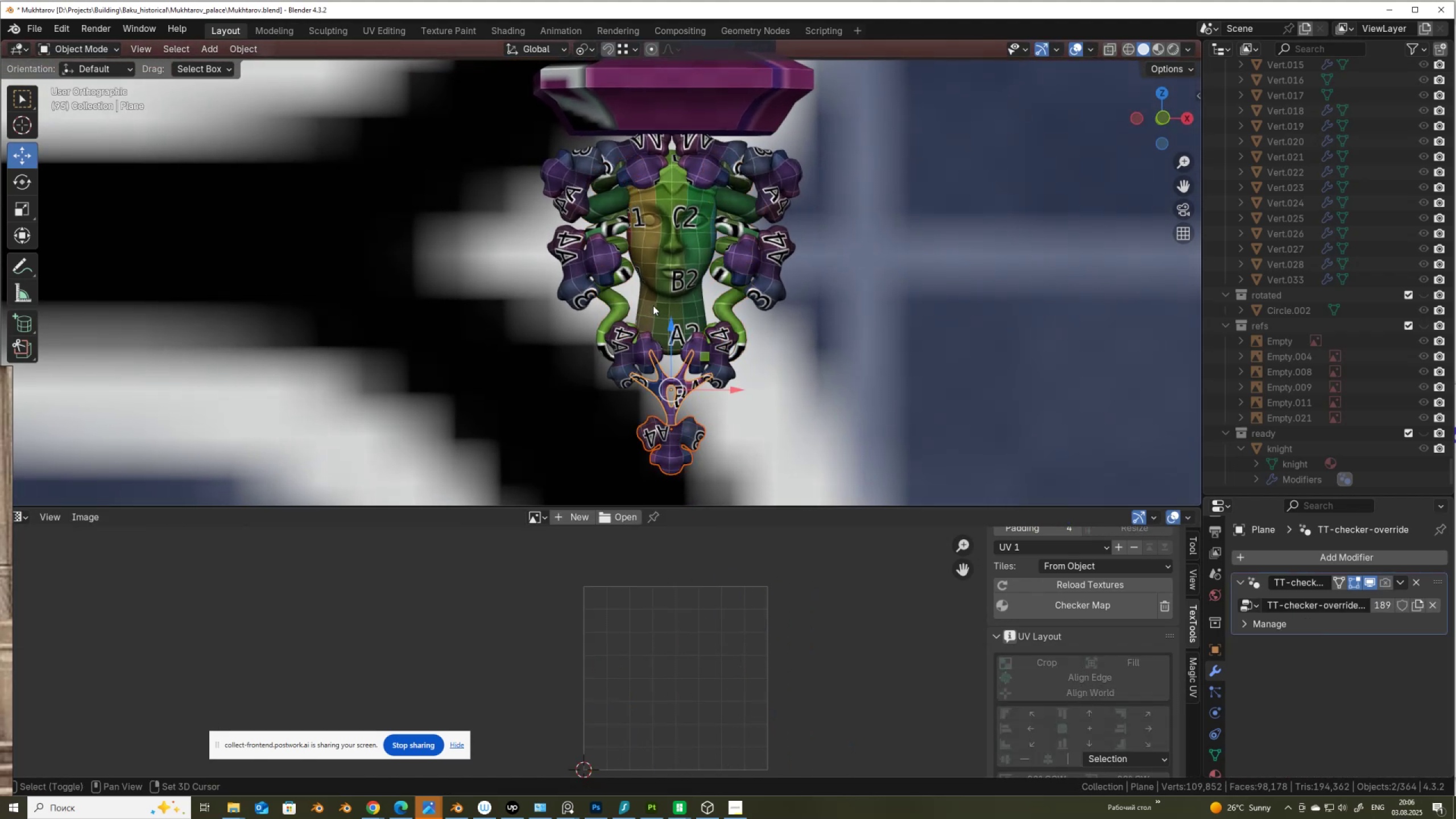 
hold_key(key=ShiftLeft, duration=1.39)
left_click([621, 306])
 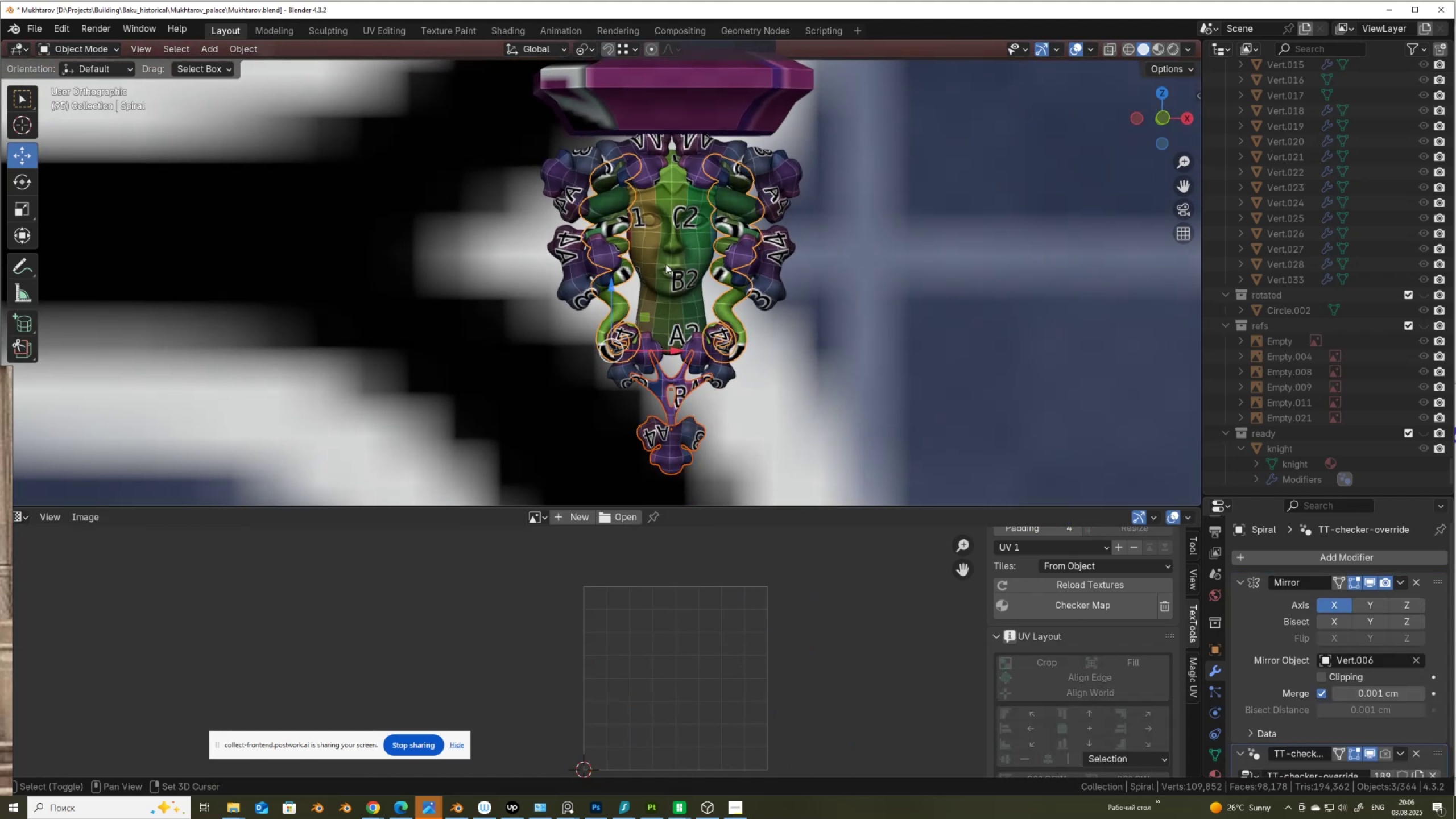 
left_click([665, 264])
 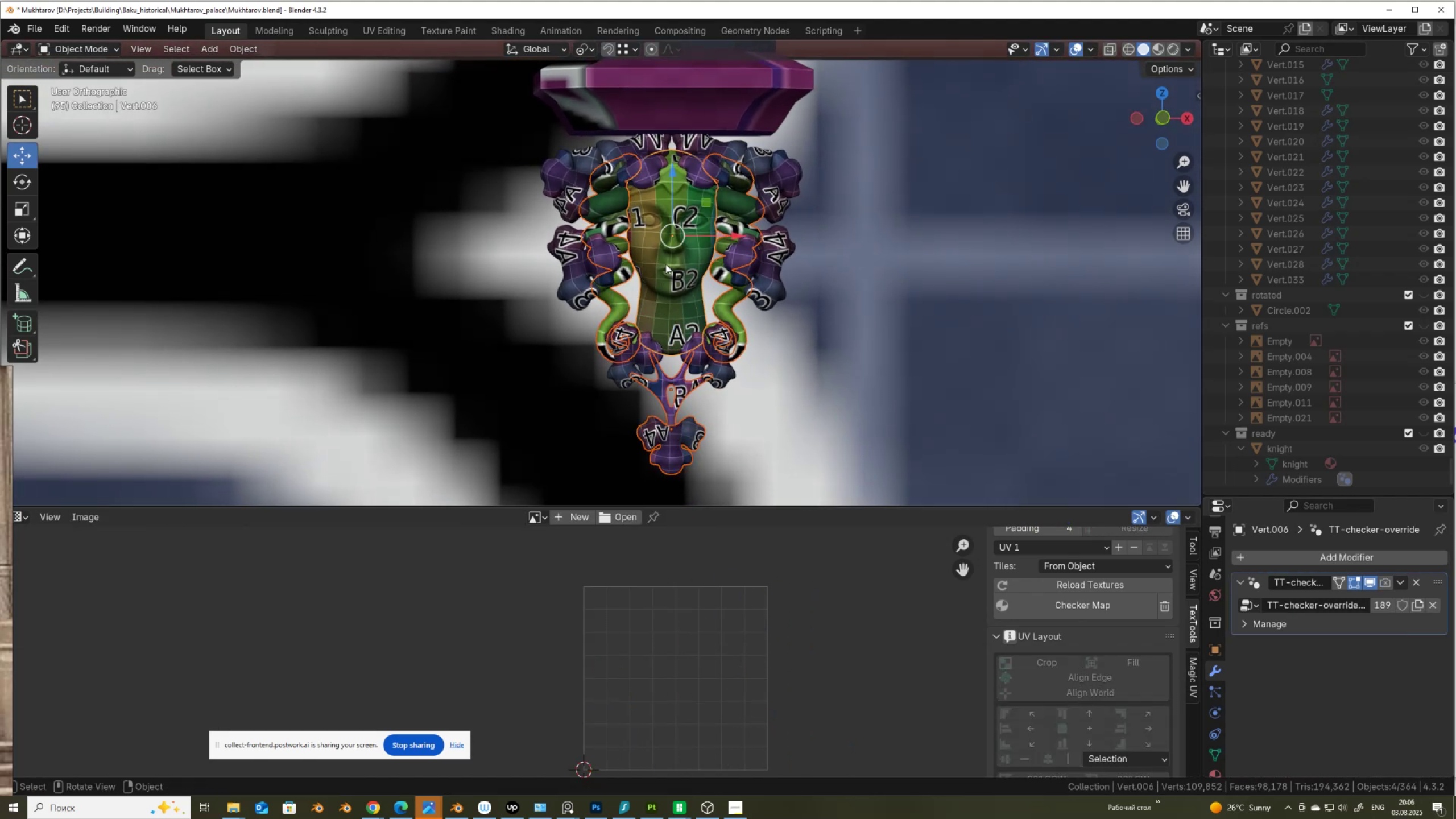 
key(Tab)
 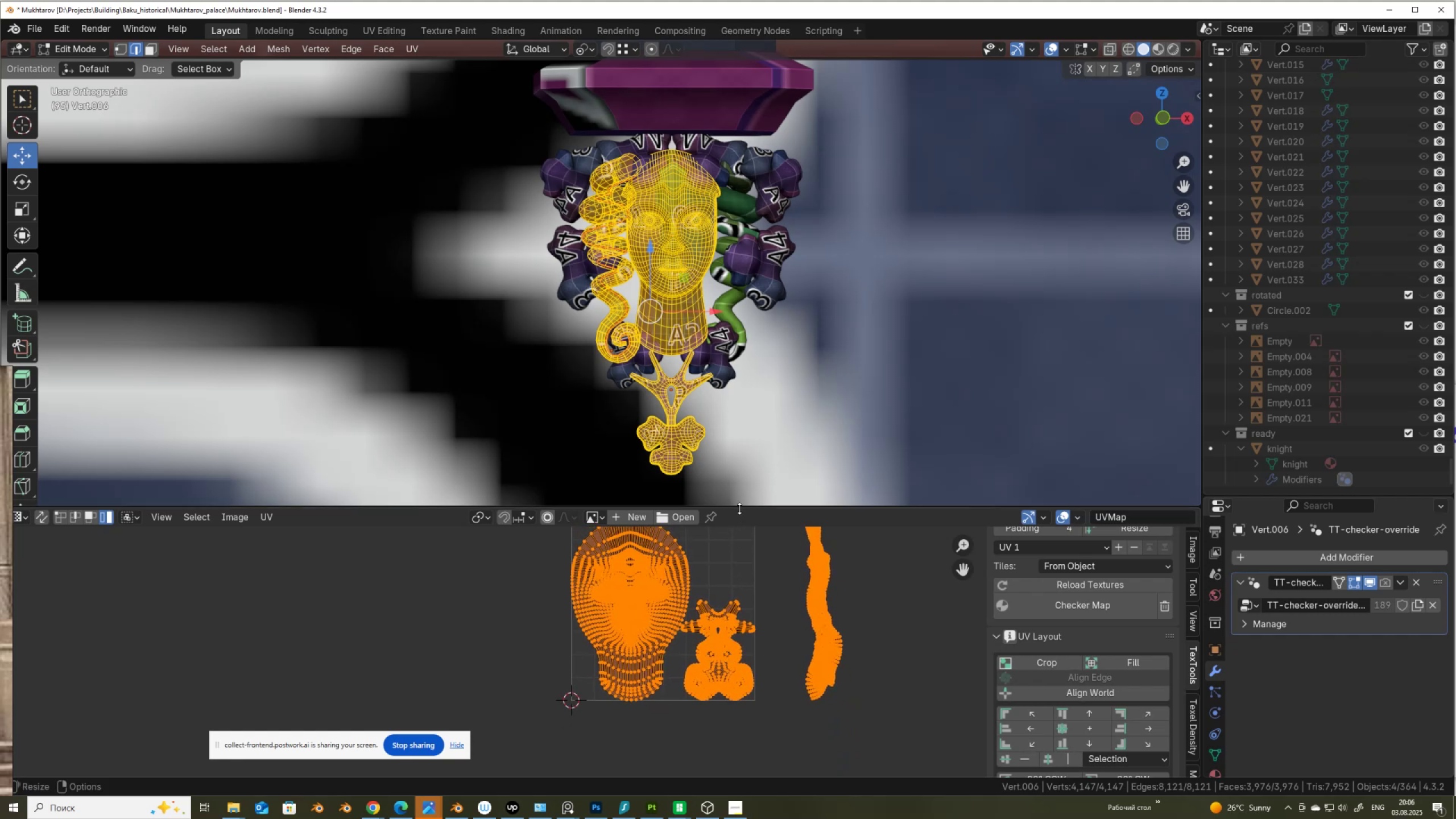 
wait(5.65)
 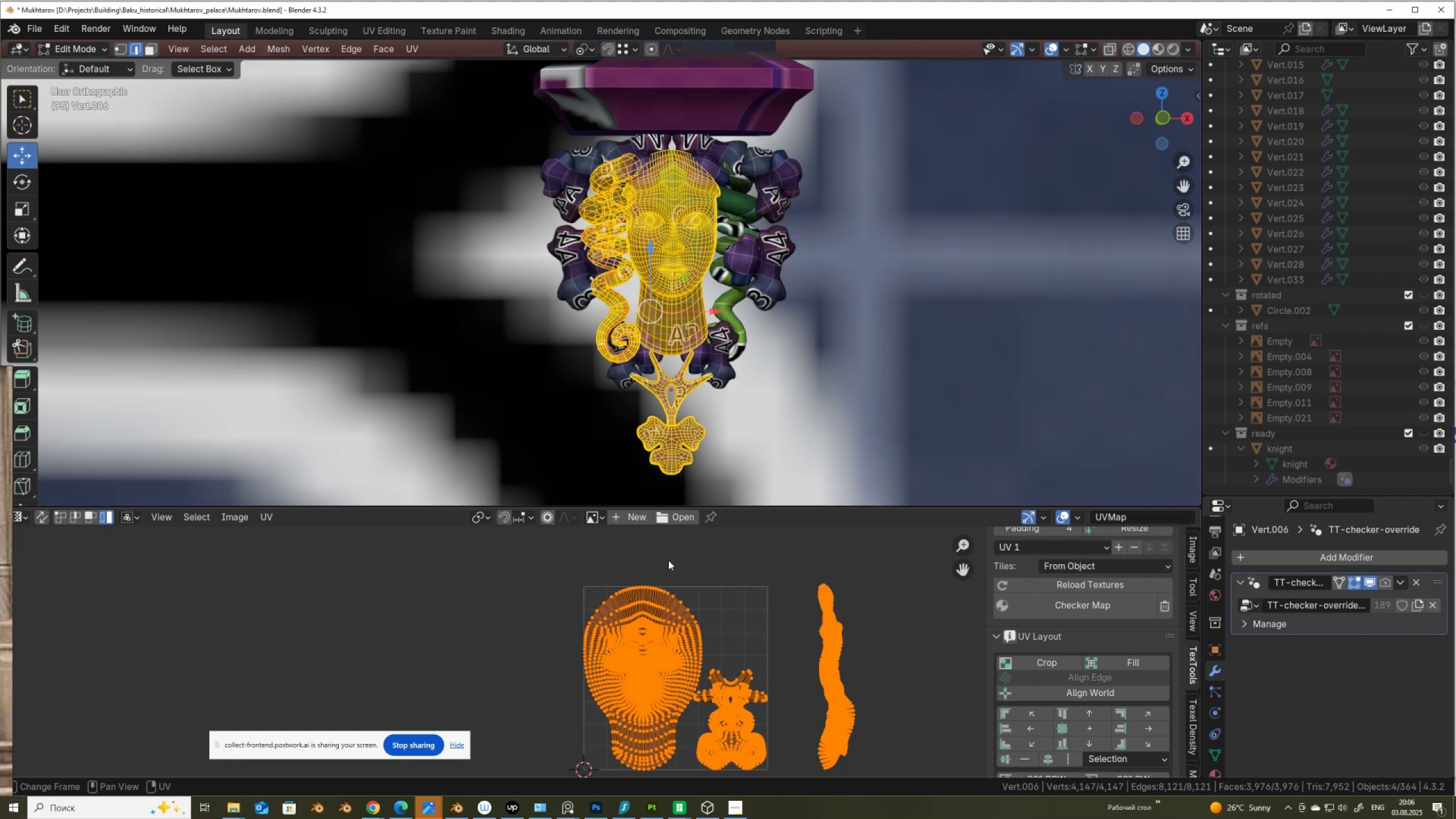 
left_click([830, 482])
 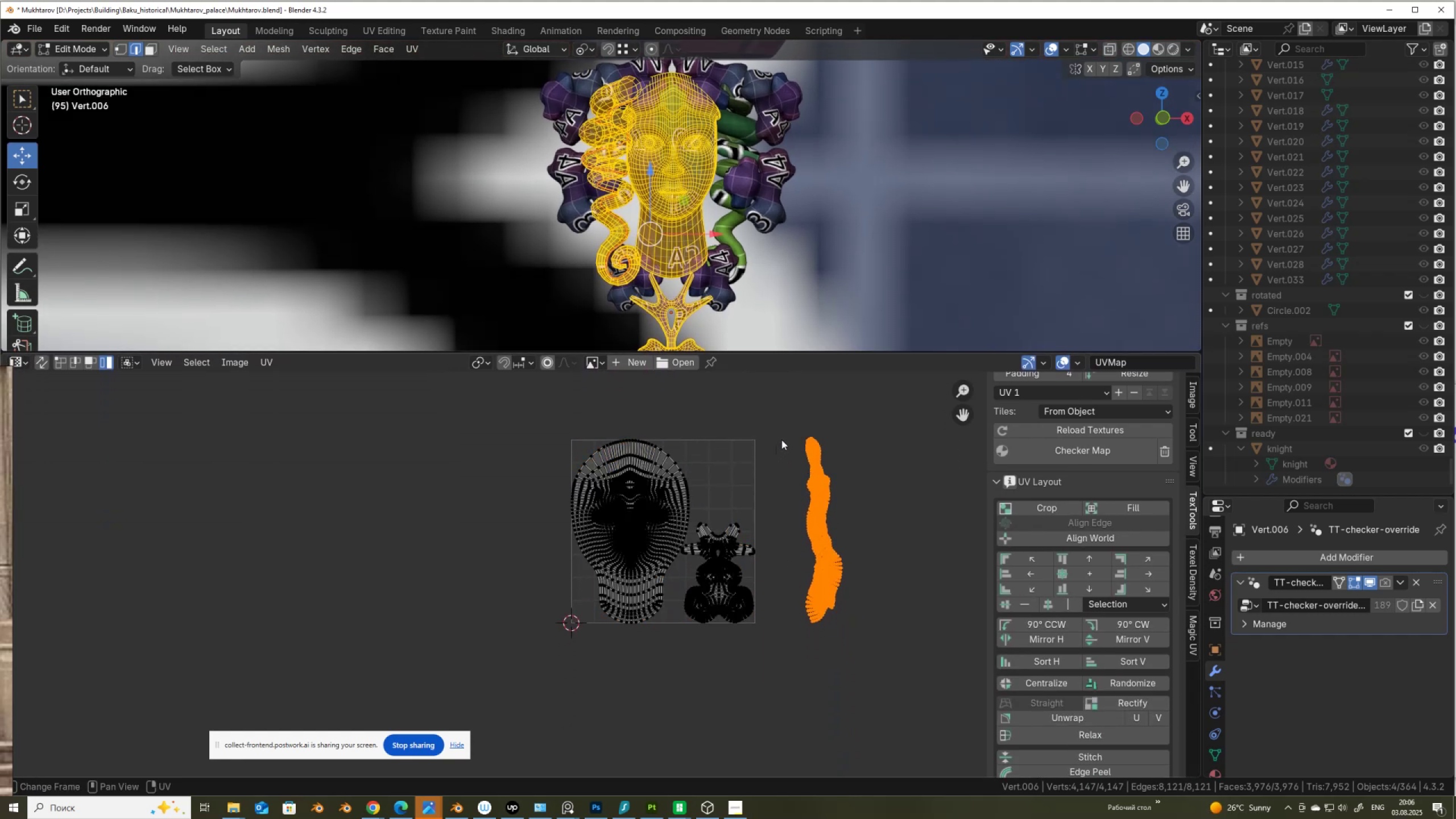 
key(R)
 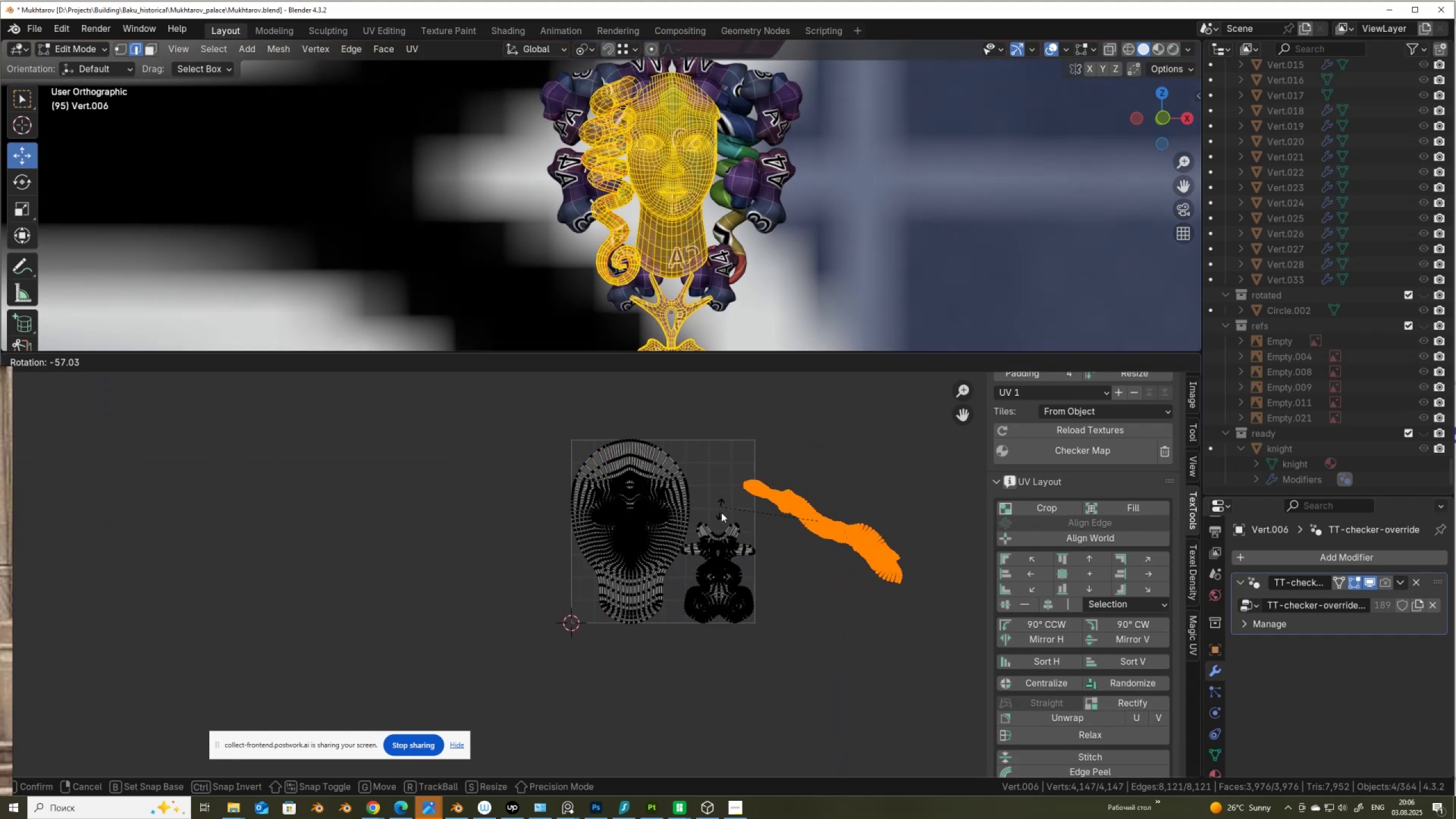 
hold_key(key=ControlLeft, duration=0.79)
left_click([718, 561])
 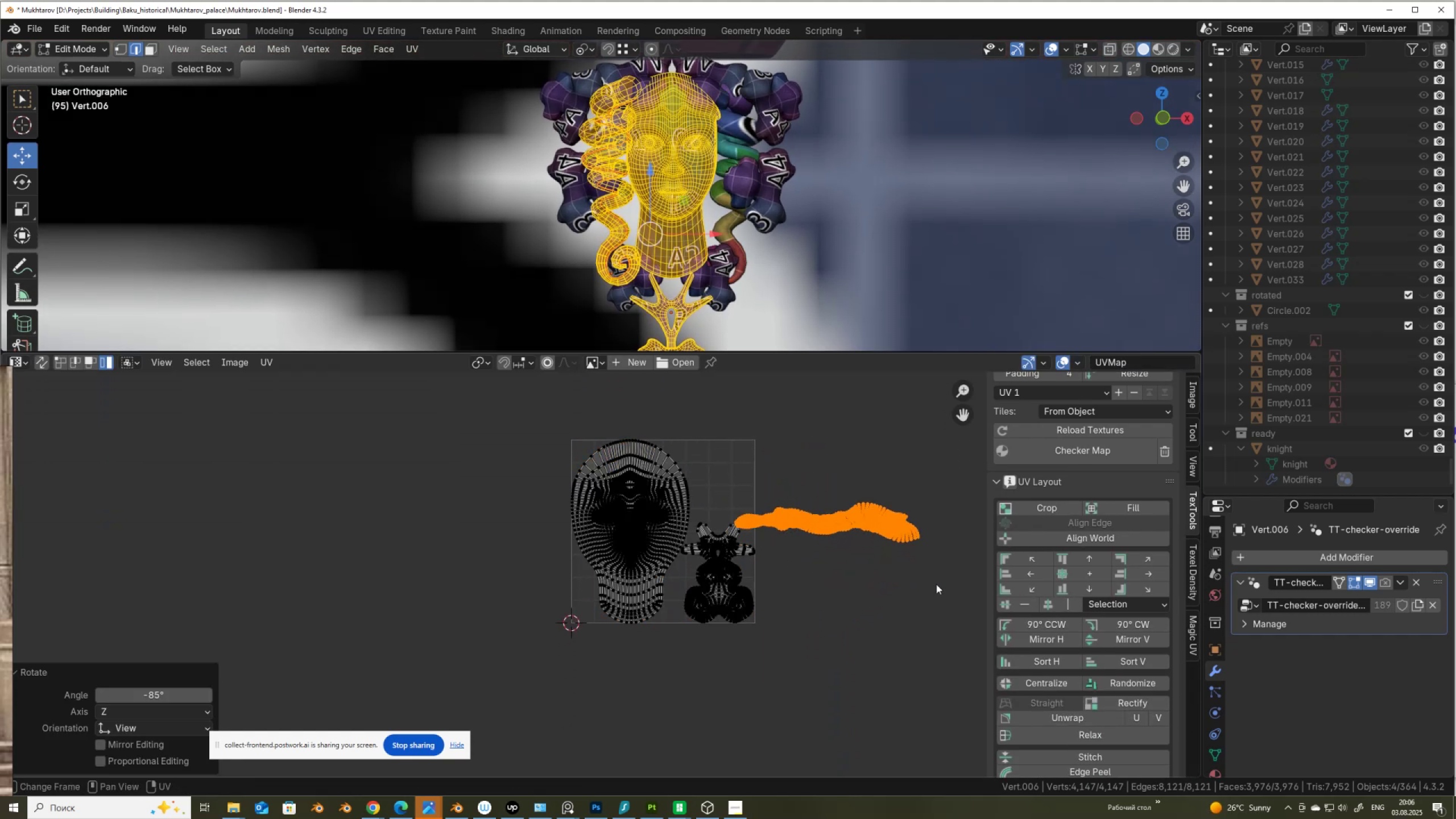 
key(G)
 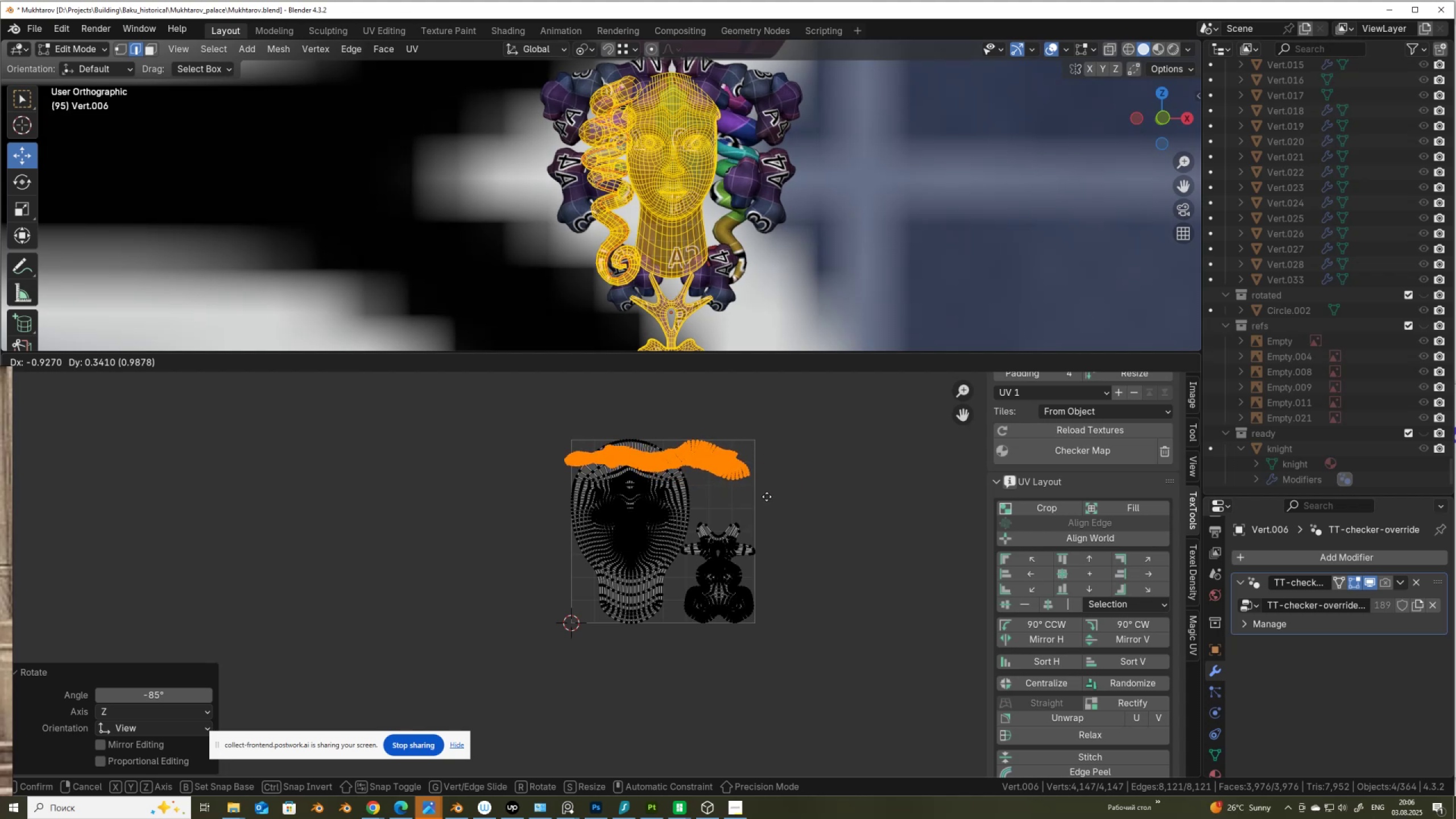 
left_click([775, 500])
 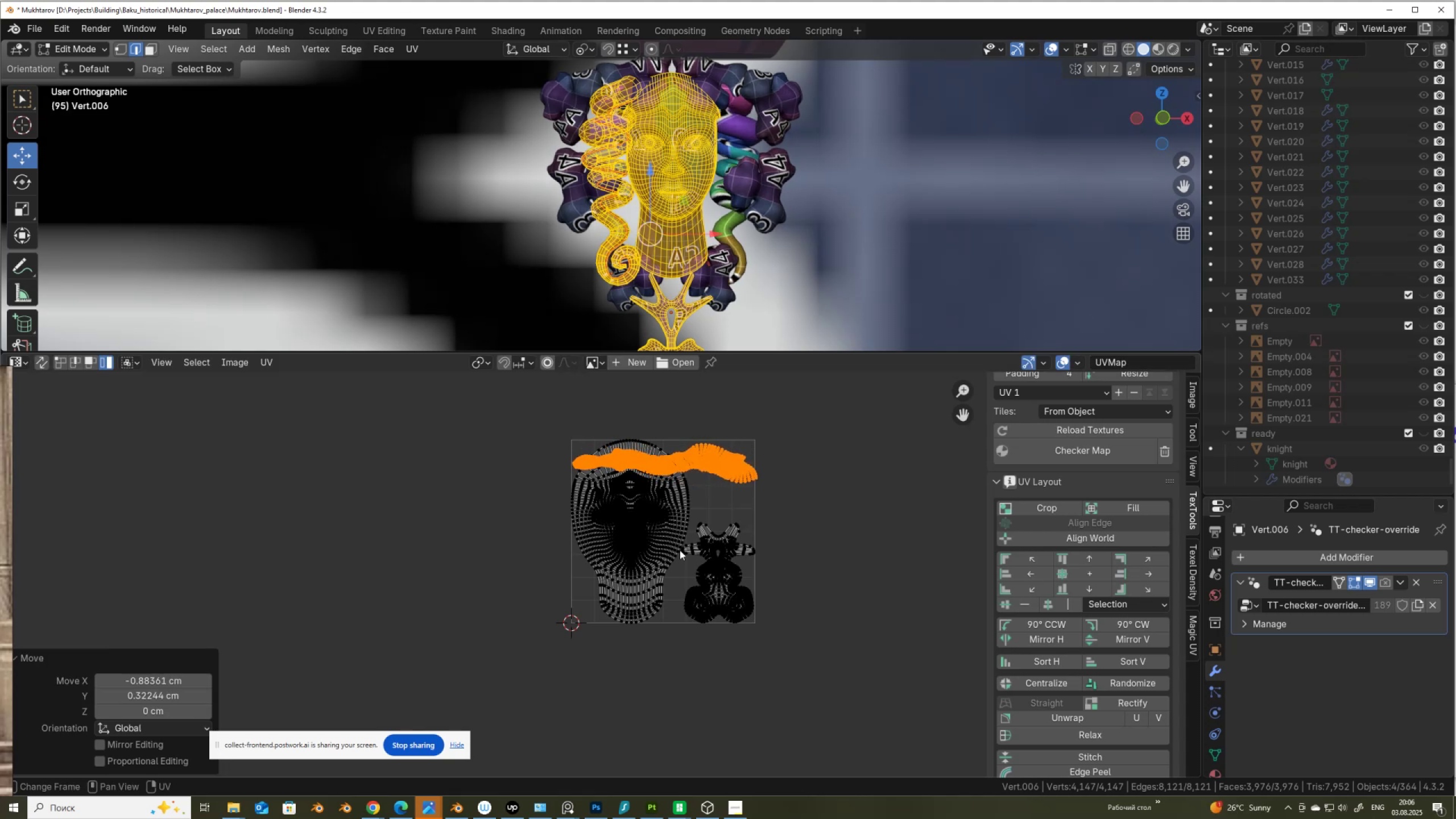 
scroll: coordinate [669, 555], scroll_direction: up, amount: 3.0
 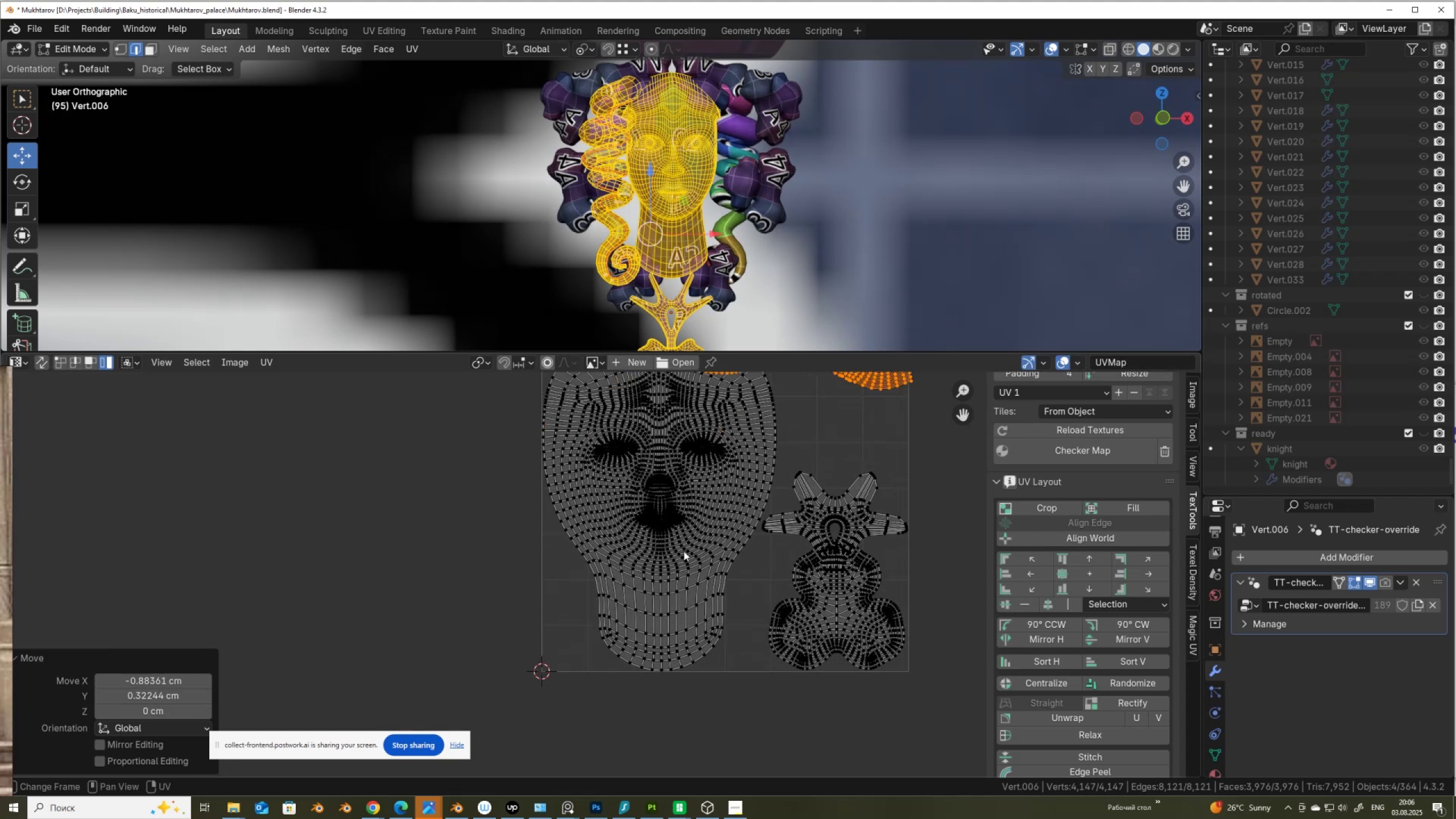 
left_click([684, 551])
 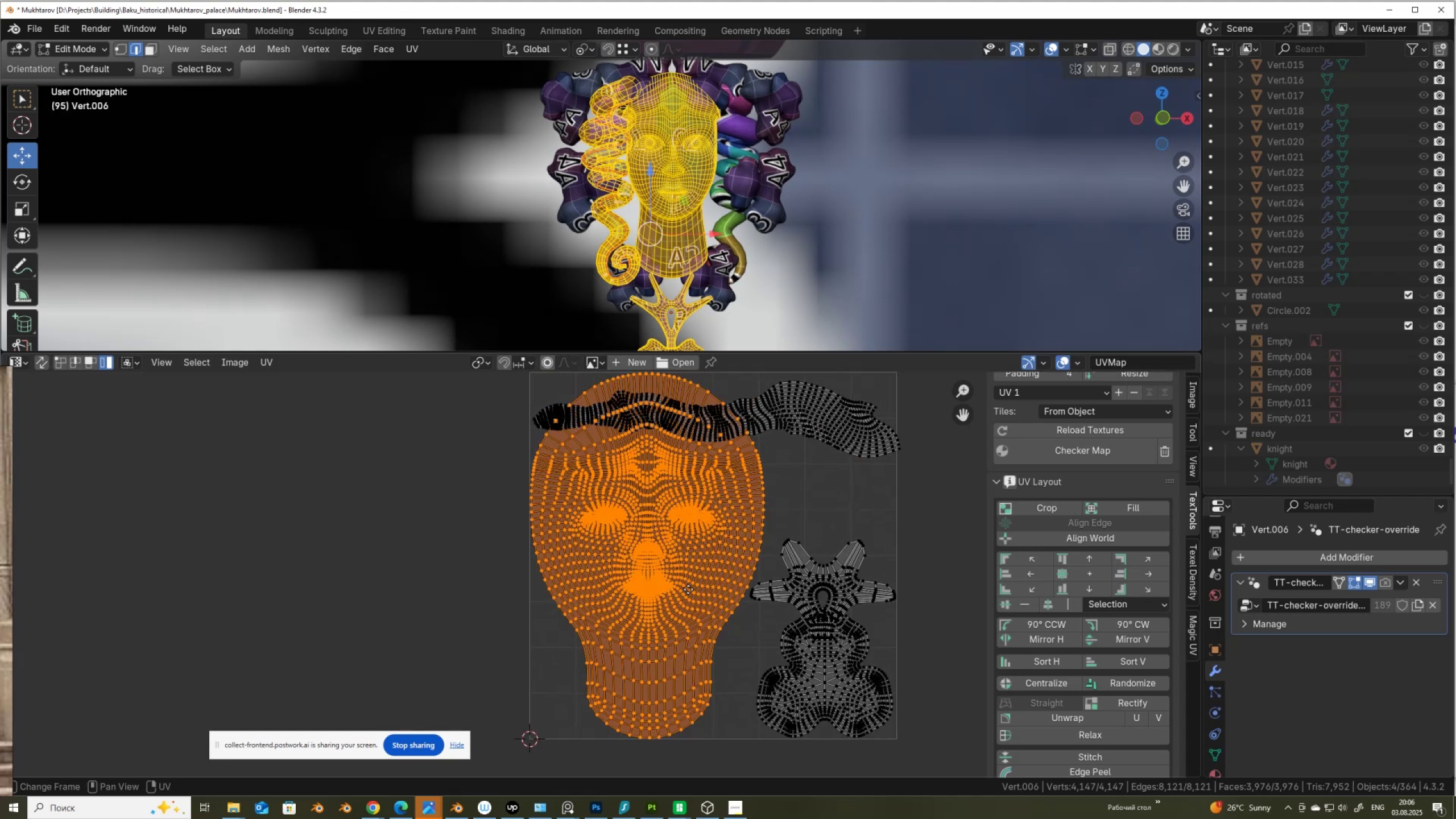 
scroll: coordinate [688, 618], scroll_direction: down, amount: 1.0
 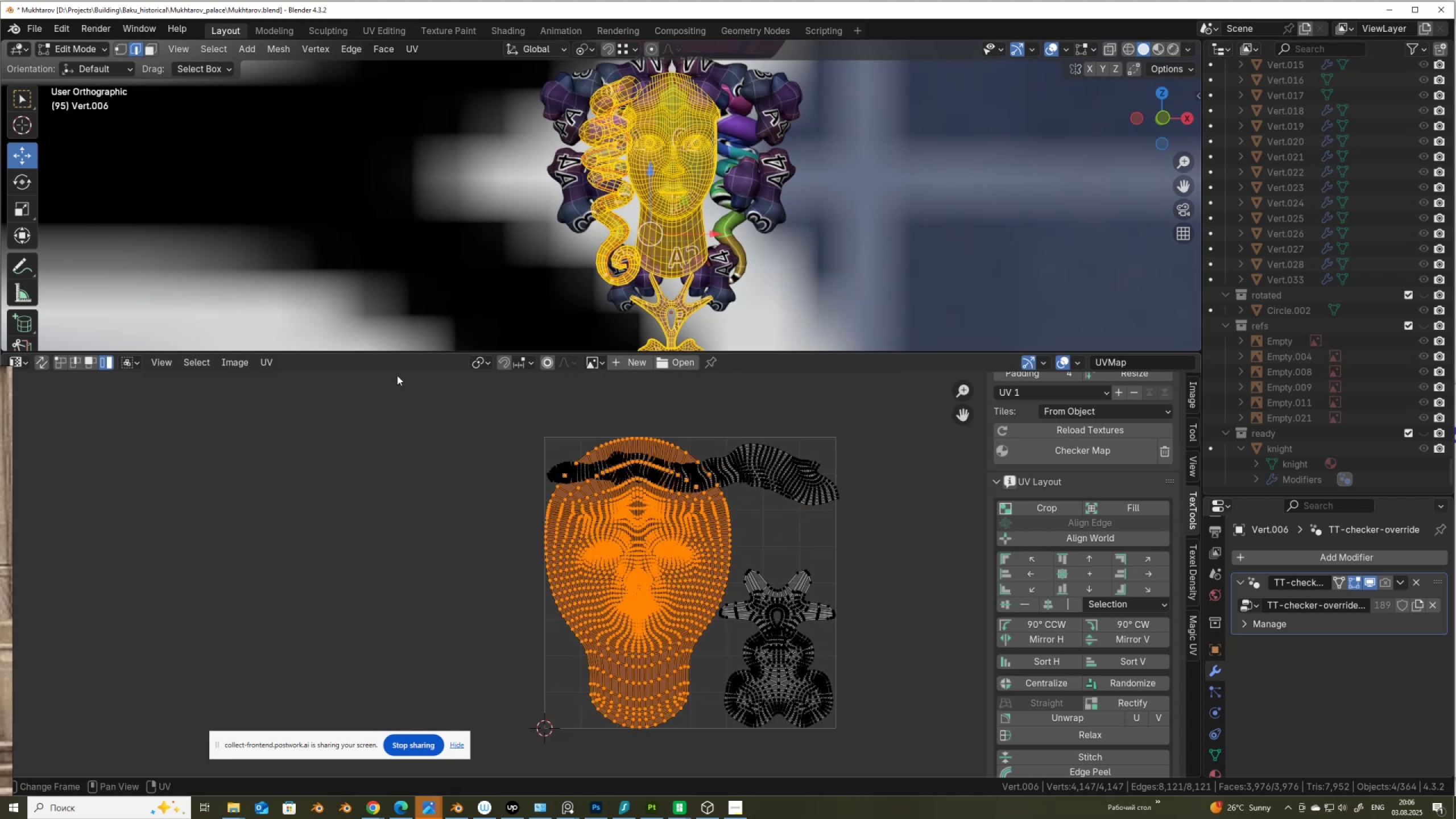 
left_click([486, 362])
 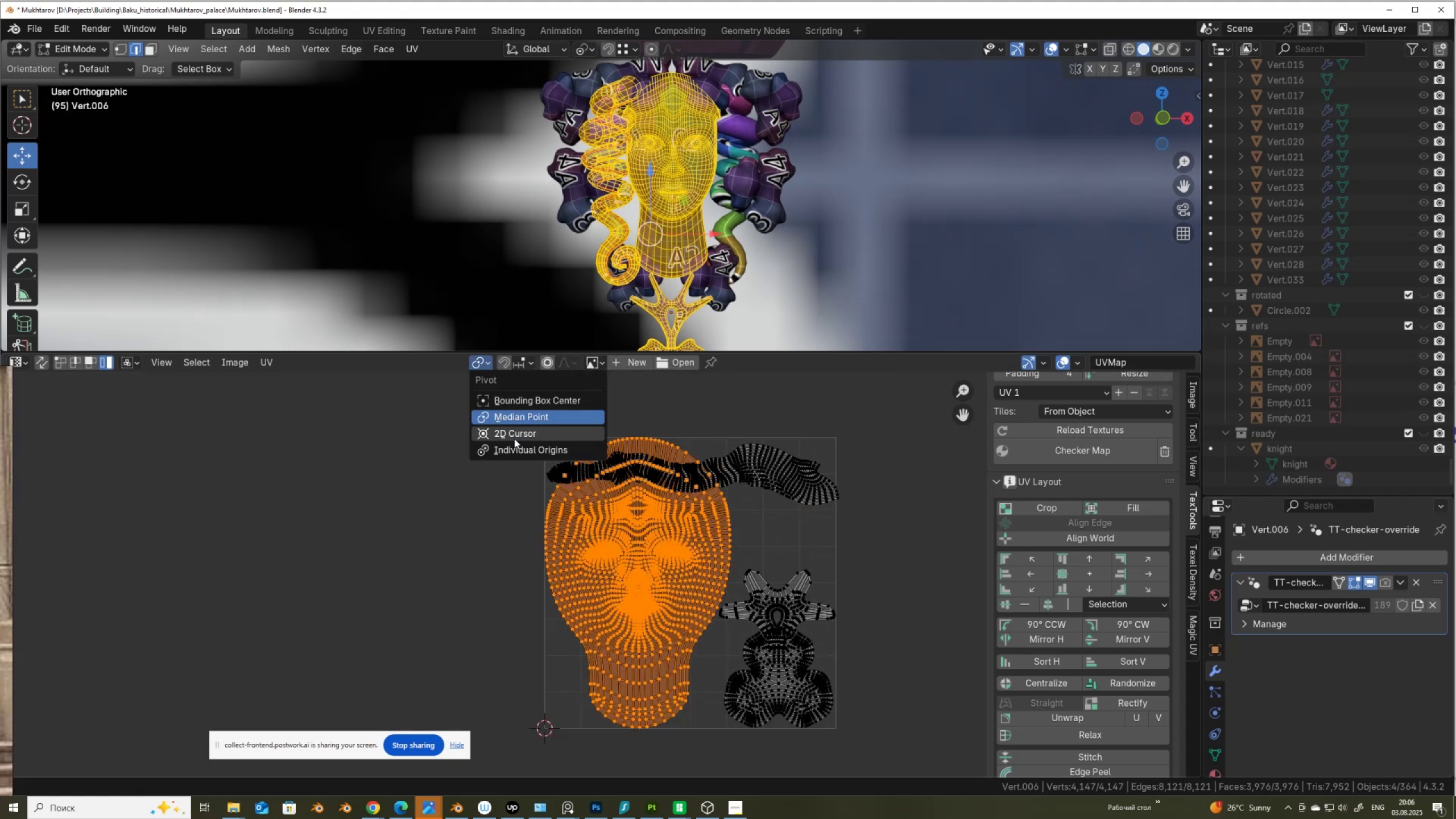 
left_click([514, 439])
 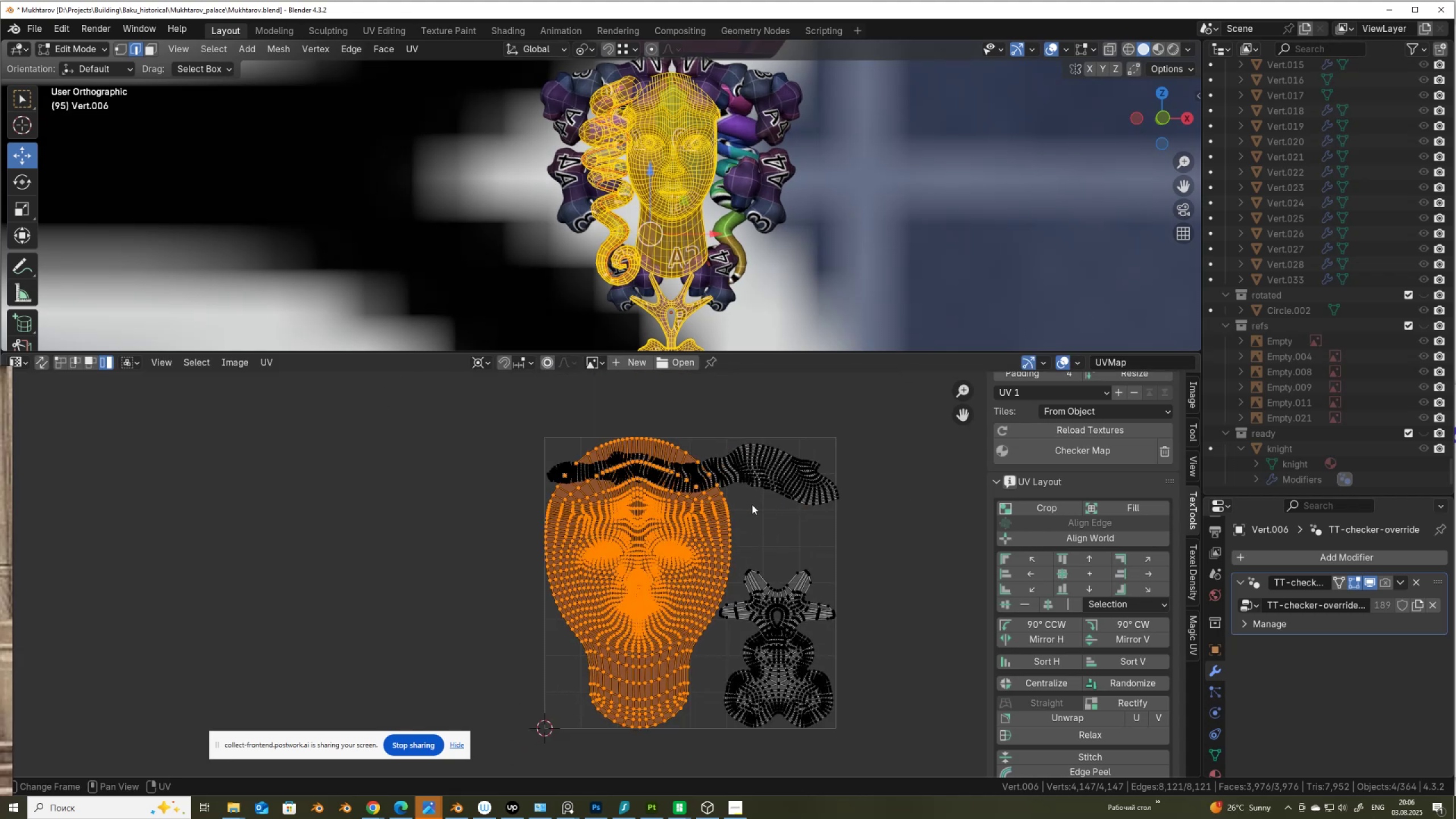 
key(S)
 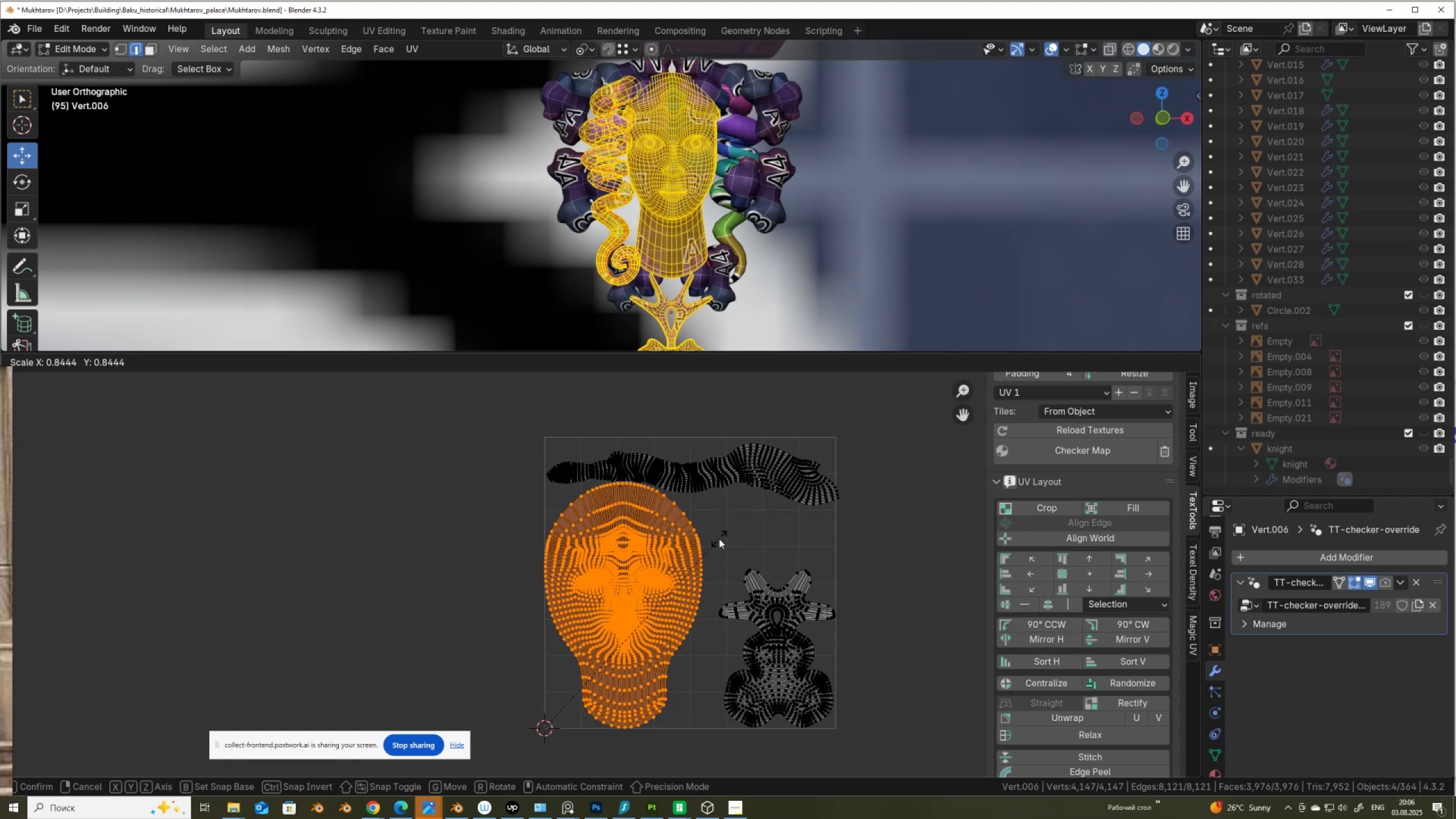 
left_click([719, 539])
 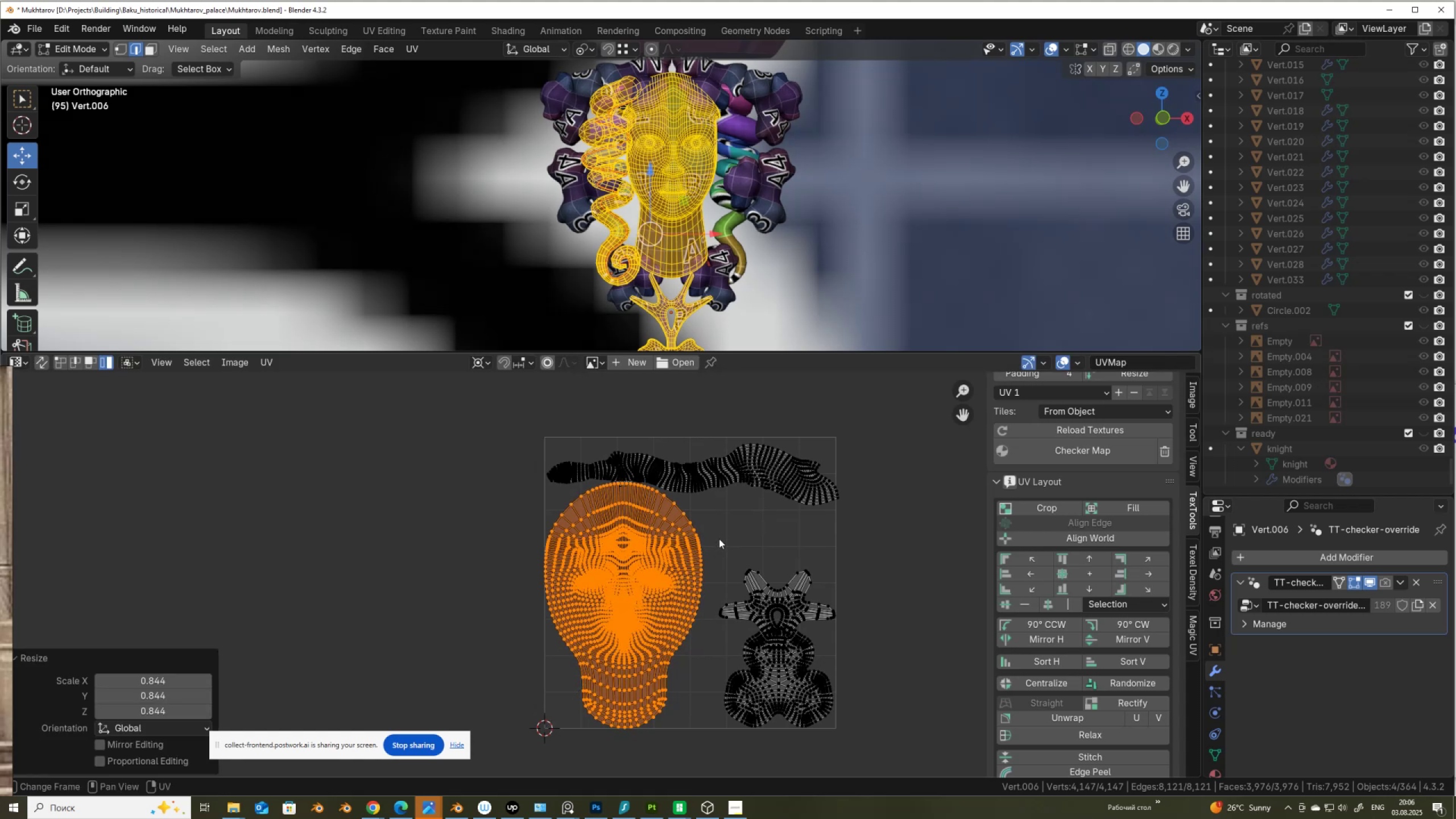 
scroll: coordinate [719, 539], scroll_direction: up, amount: 1.0
 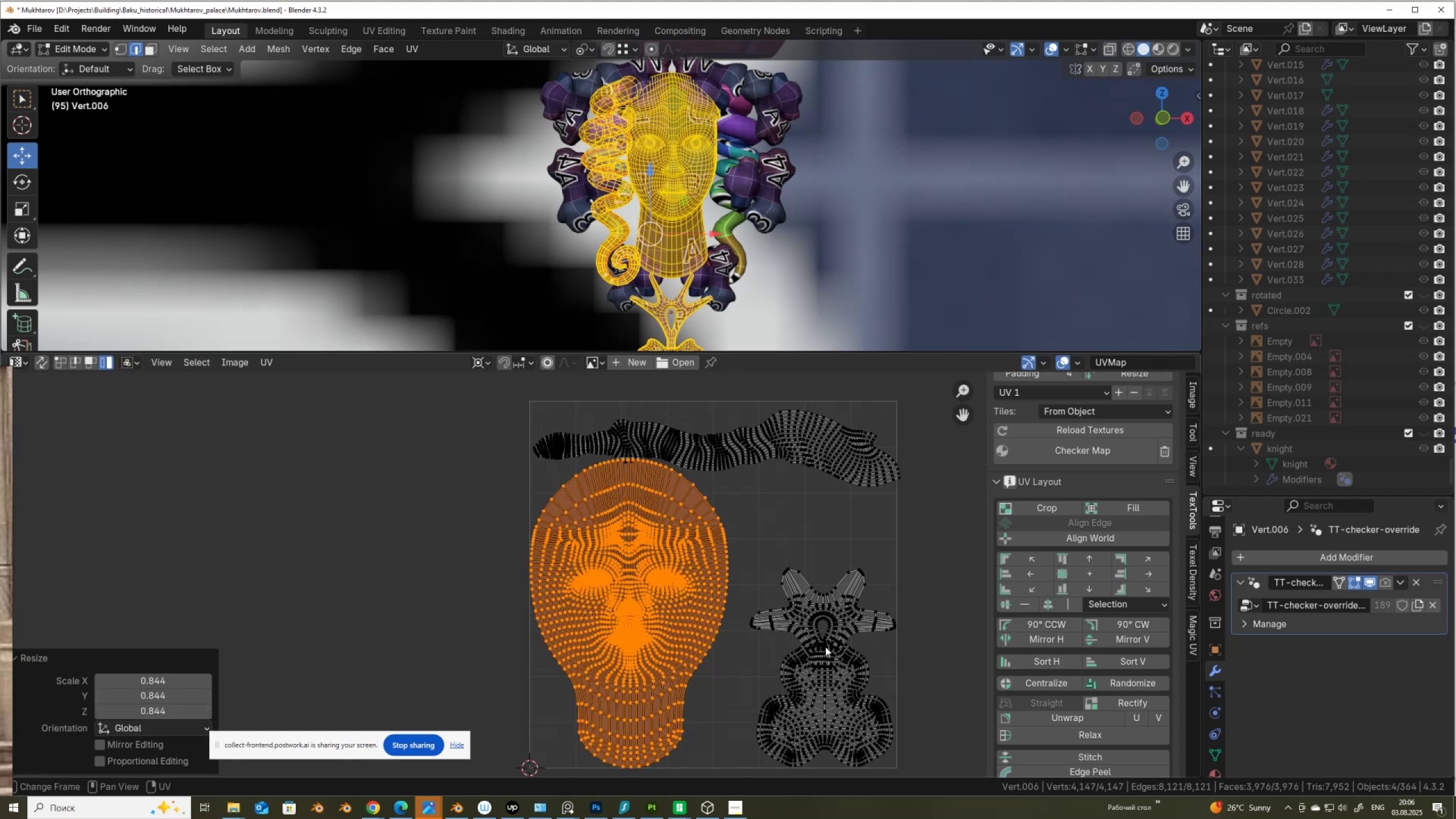 
left_click([825, 619])
 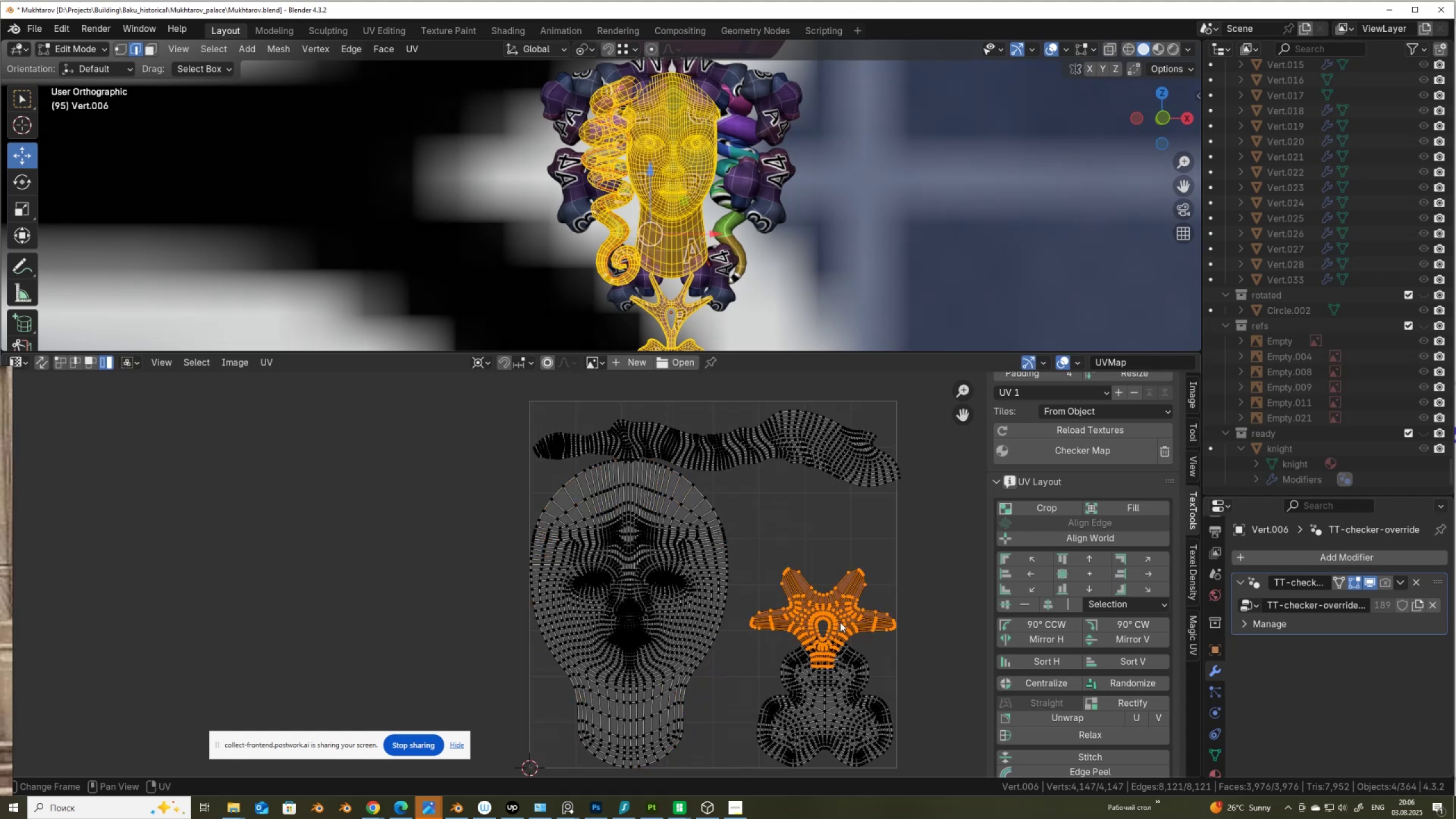 
key(G)
 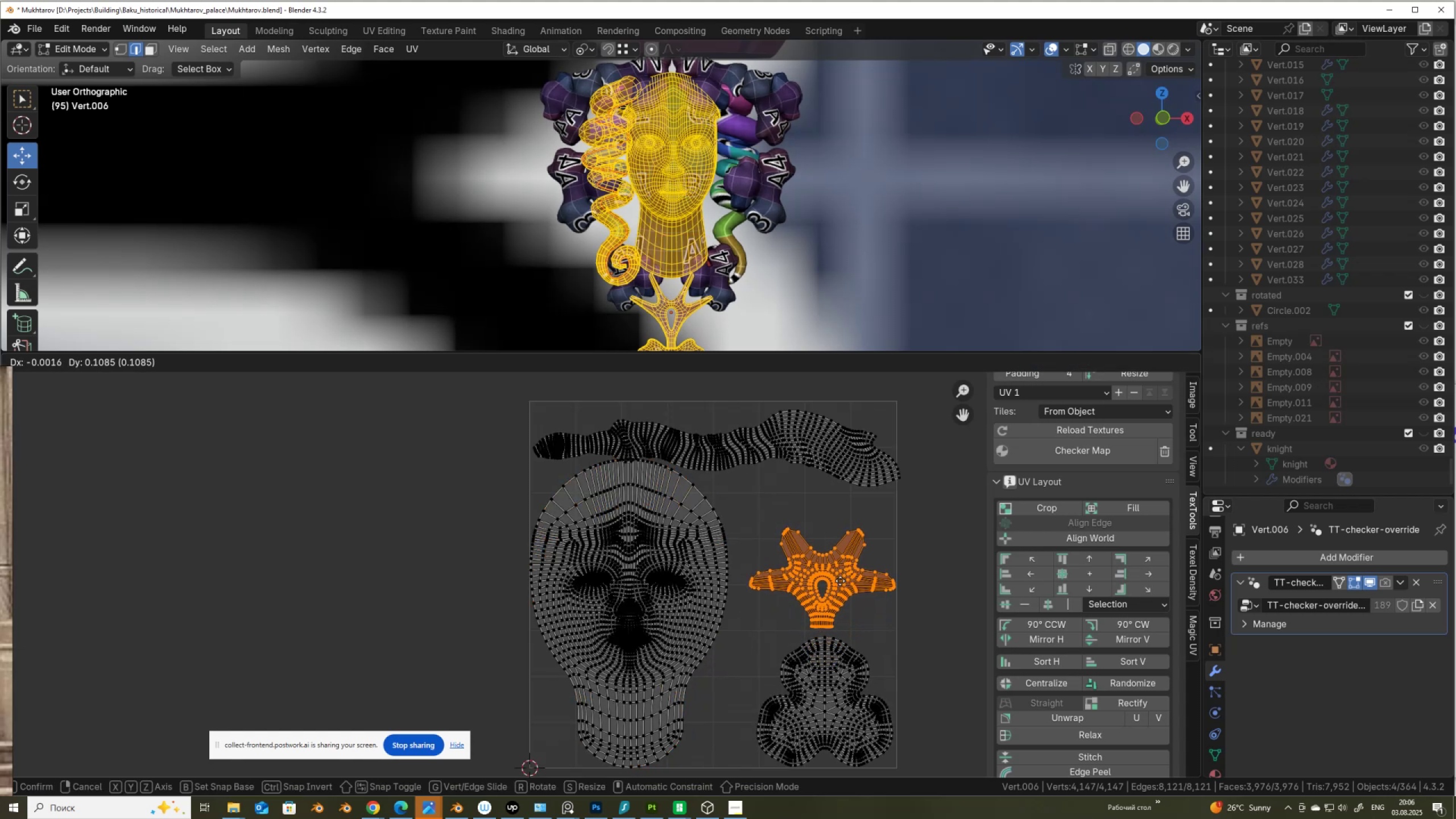 
left_click([839, 582])
 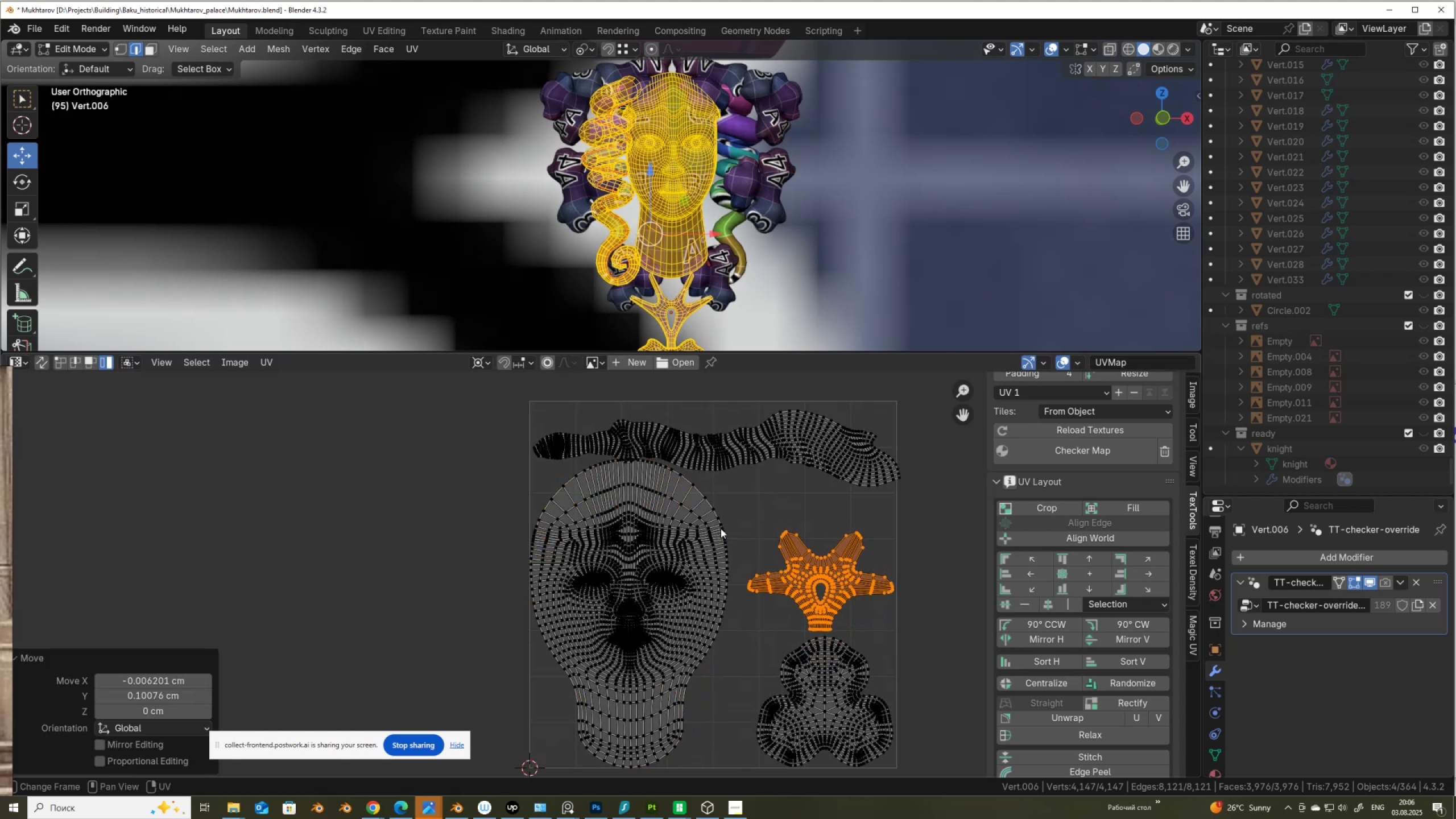 
scroll: coordinate [747, 240], scroll_direction: down, amount: 5.0
 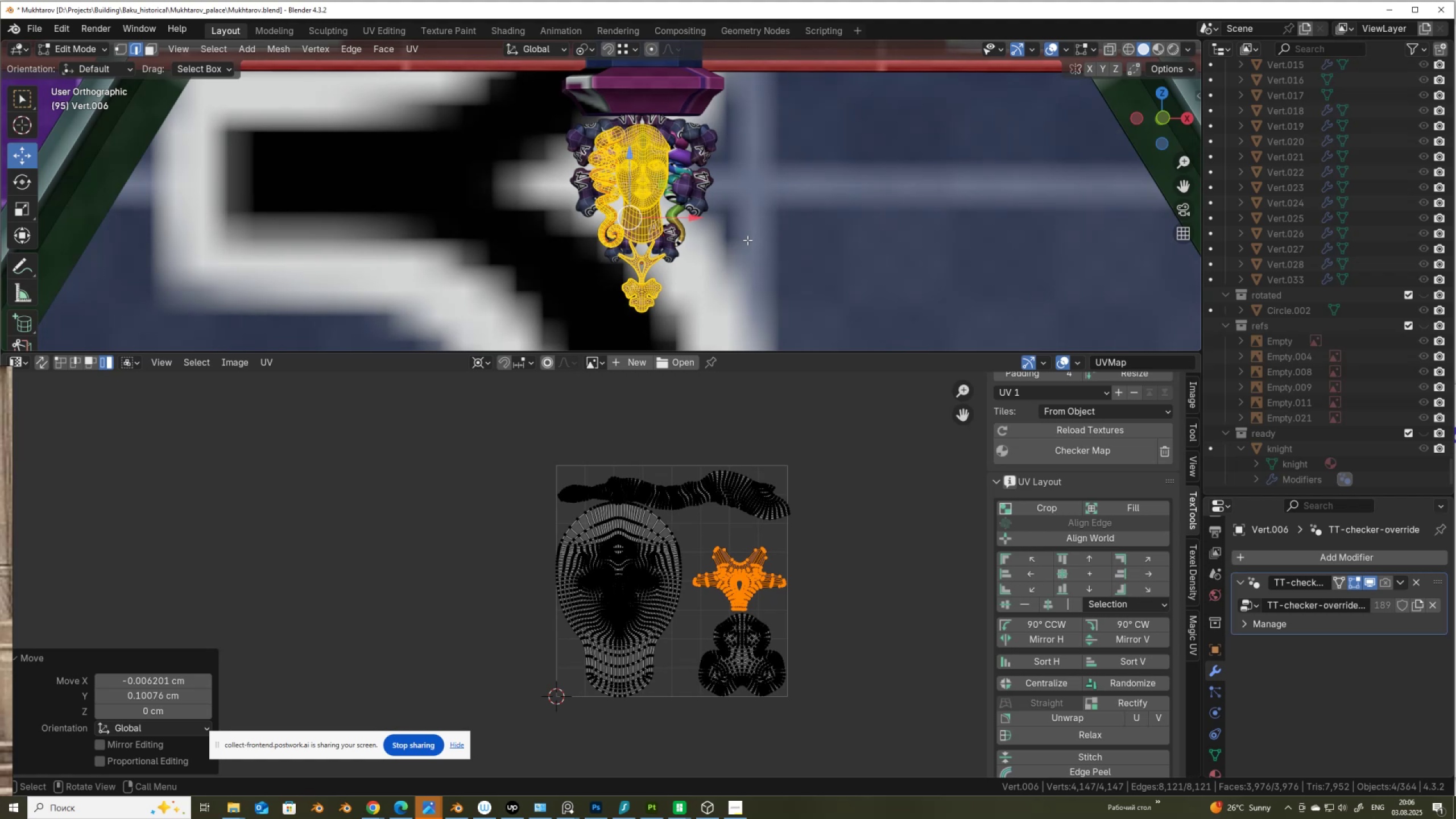 
scroll: coordinate [685, 533], scroll_direction: up, amount: 5.0
 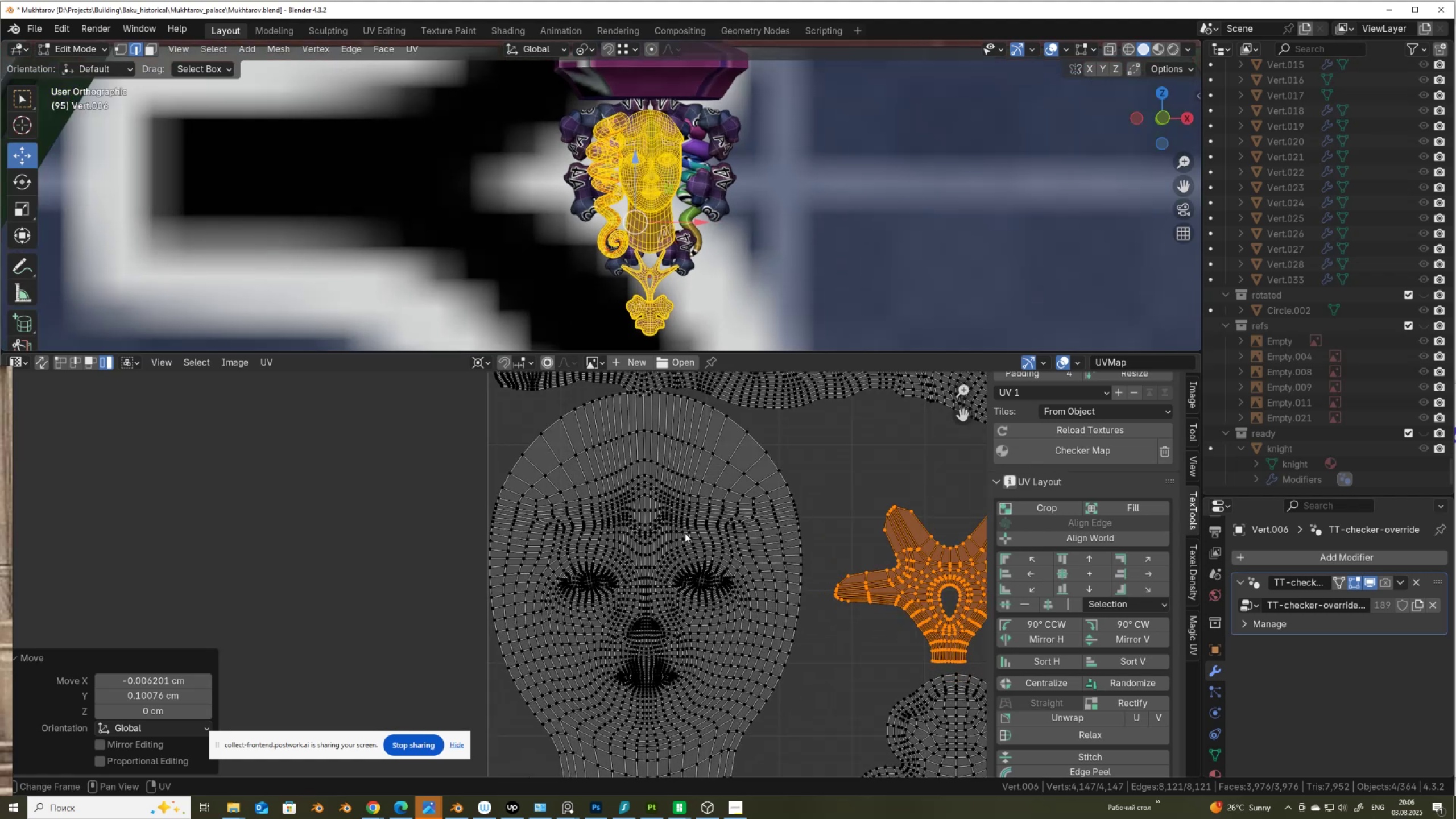 
scroll: coordinate [685, 533], scroll_direction: down, amount: 2.0
 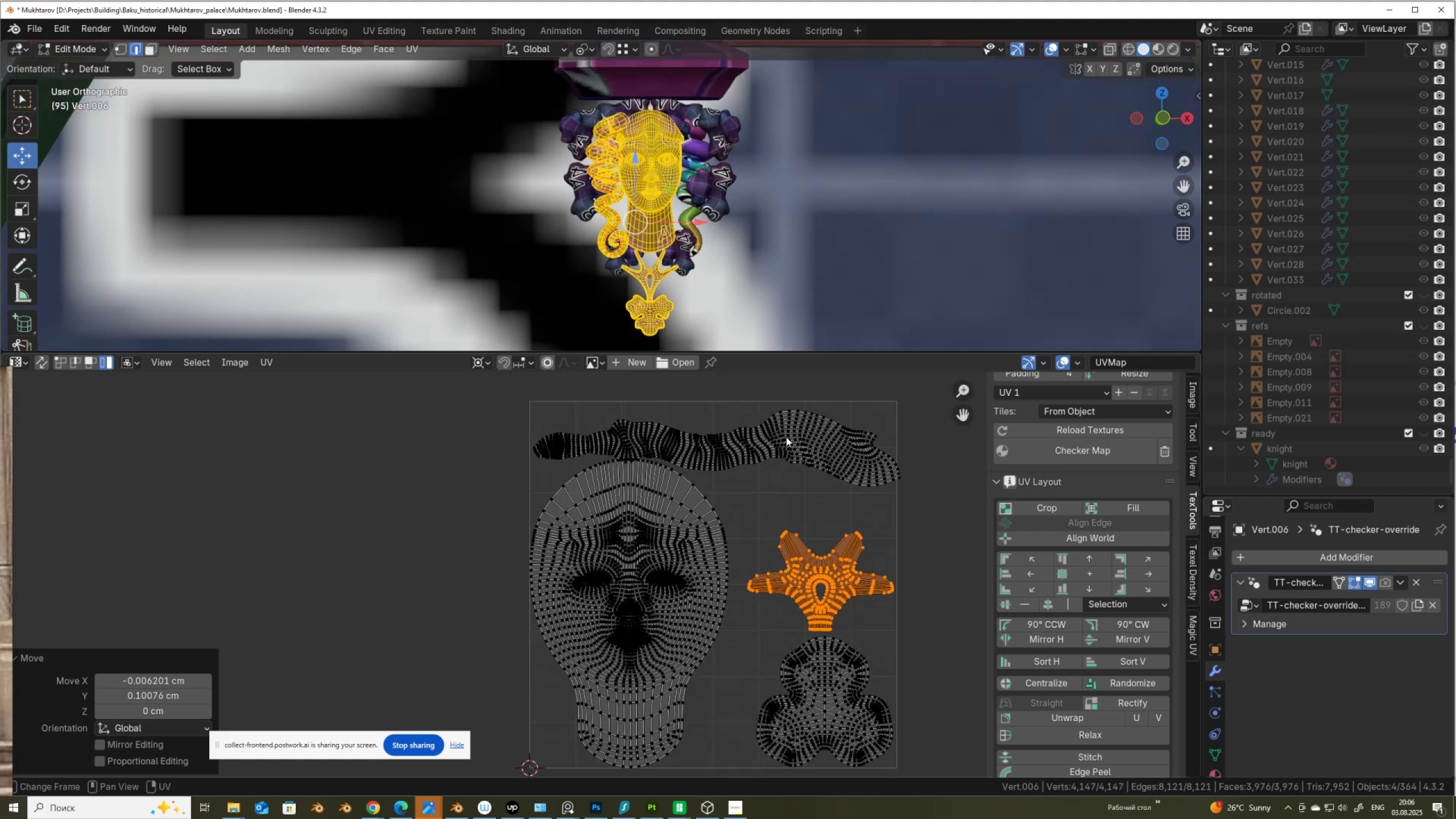 
scroll: coordinate [462, 442], scroll_direction: up, amount: 5.0
 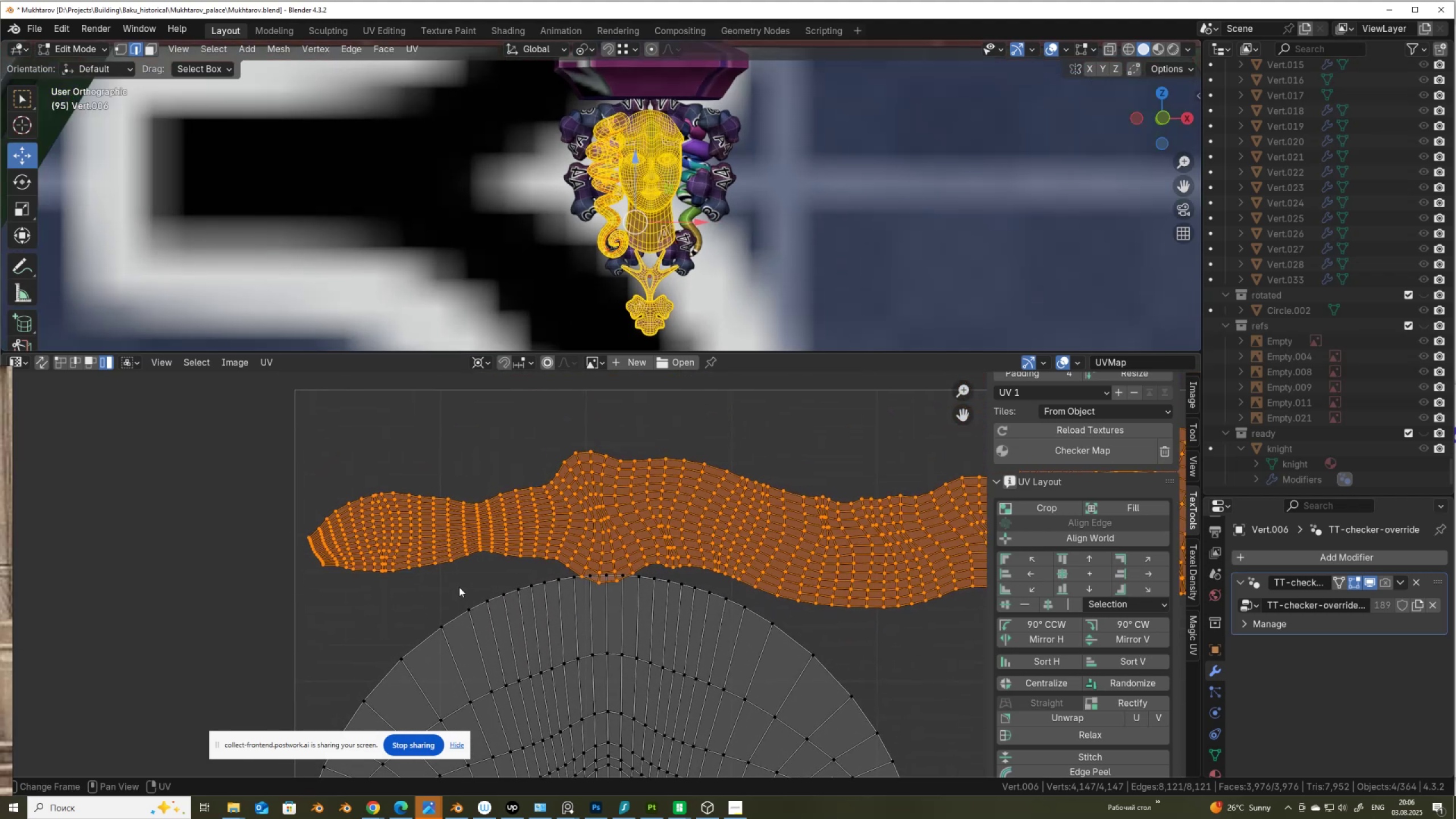 
key(G)
 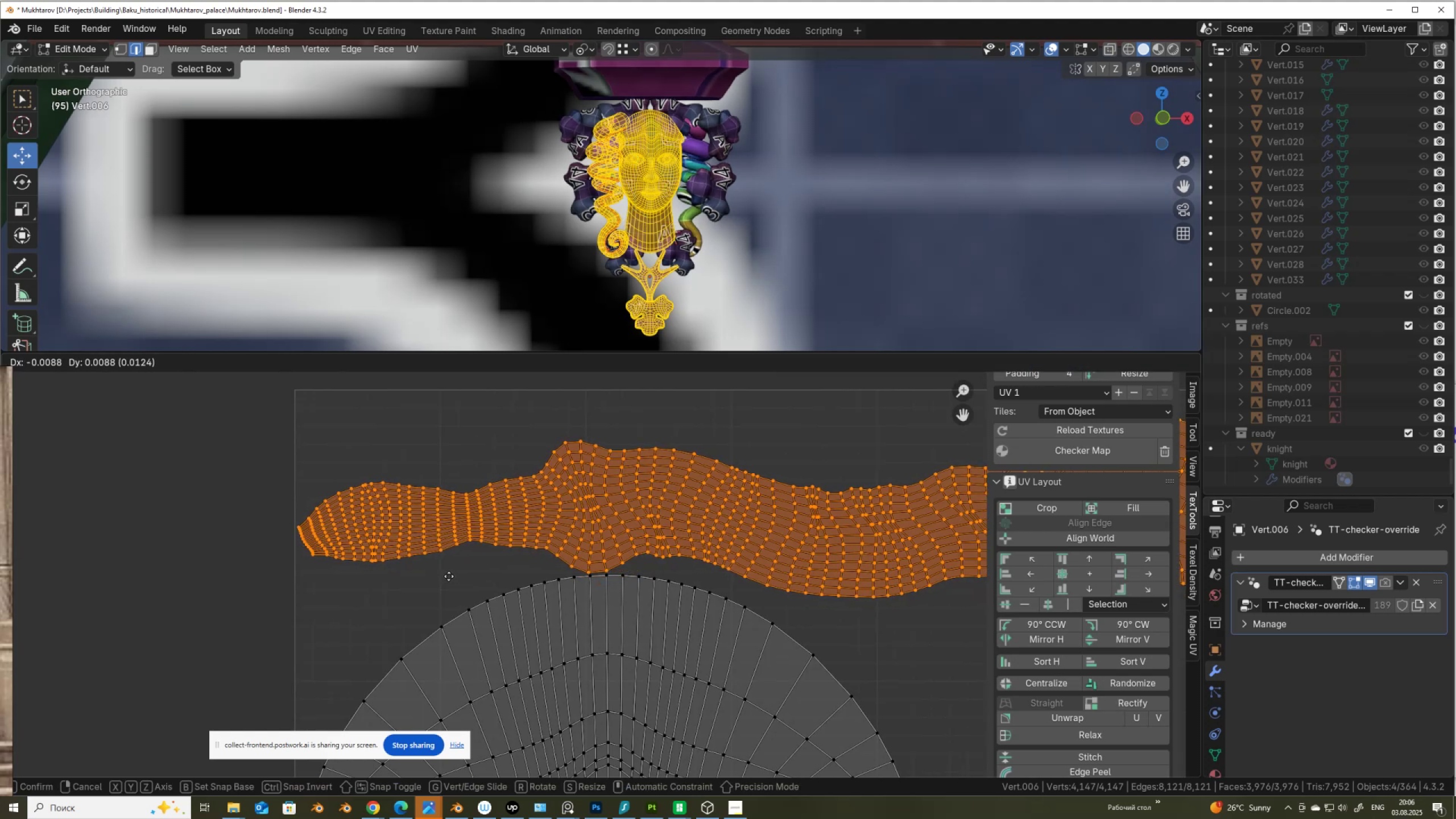 
left_click([449, 576])
 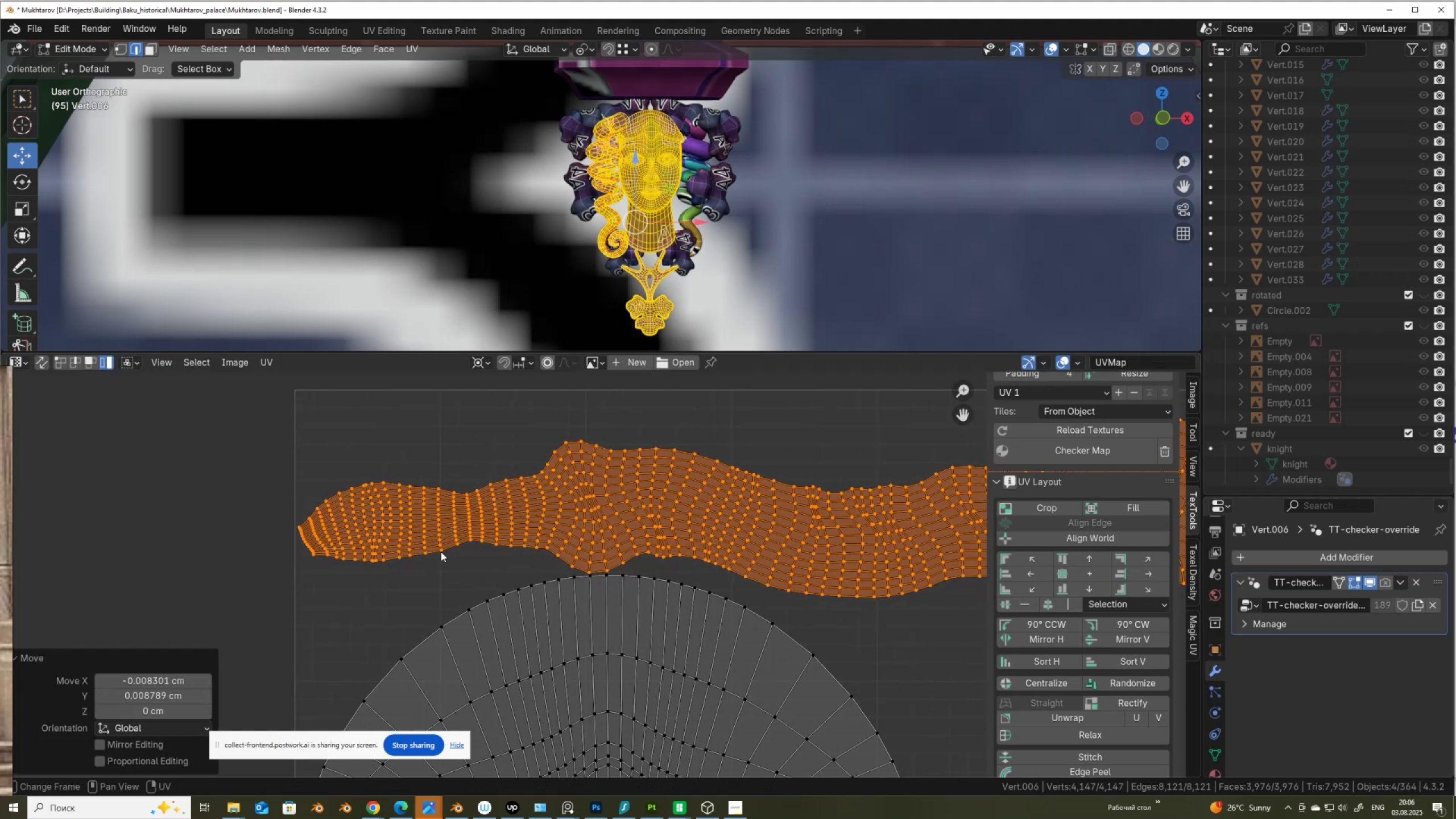 
scroll: coordinate [440, 552], scroll_direction: down, amount: 4.0
 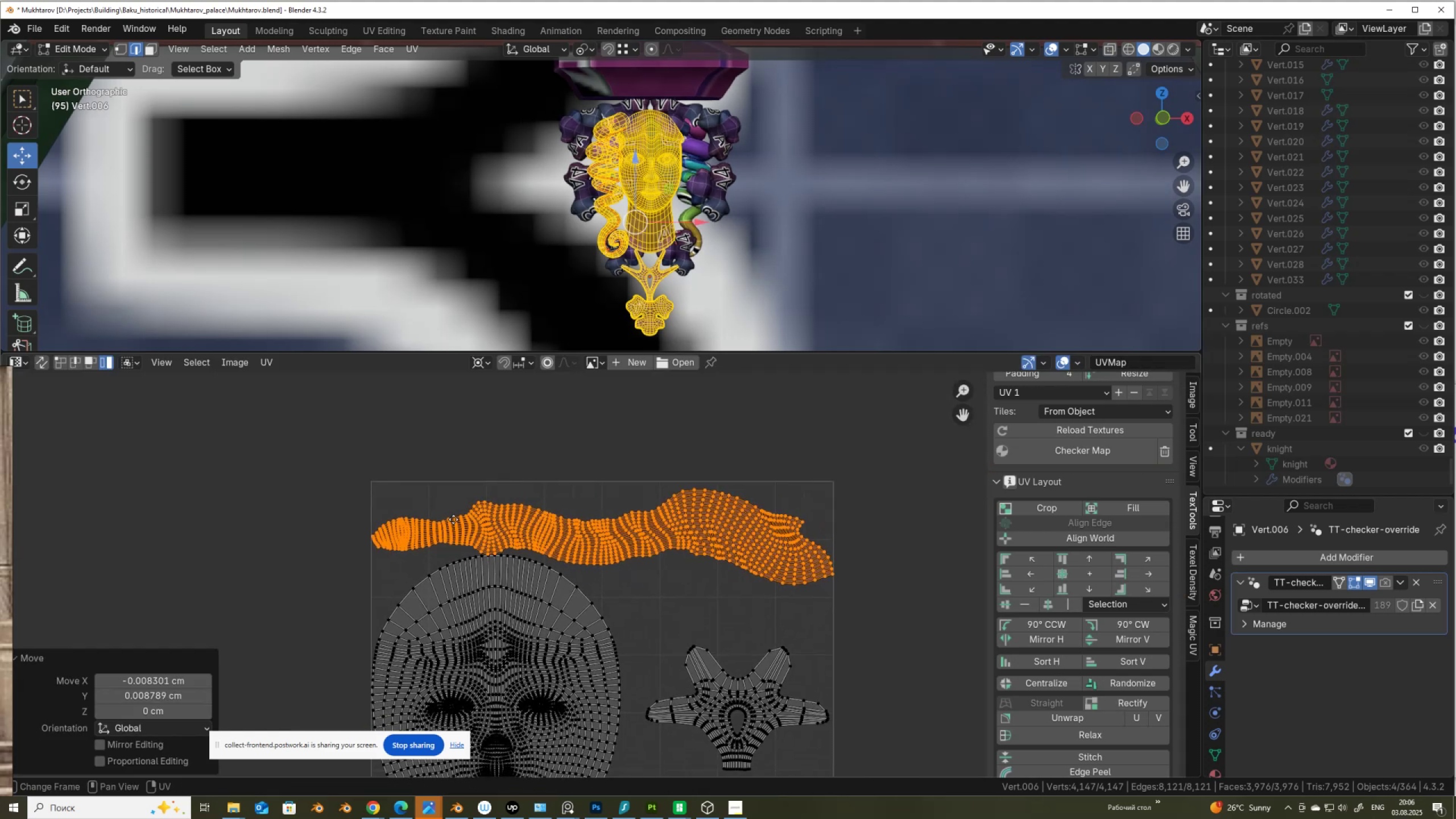 
scroll: coordinate [851, 560], scroll_direction: up, amount: 6.0
 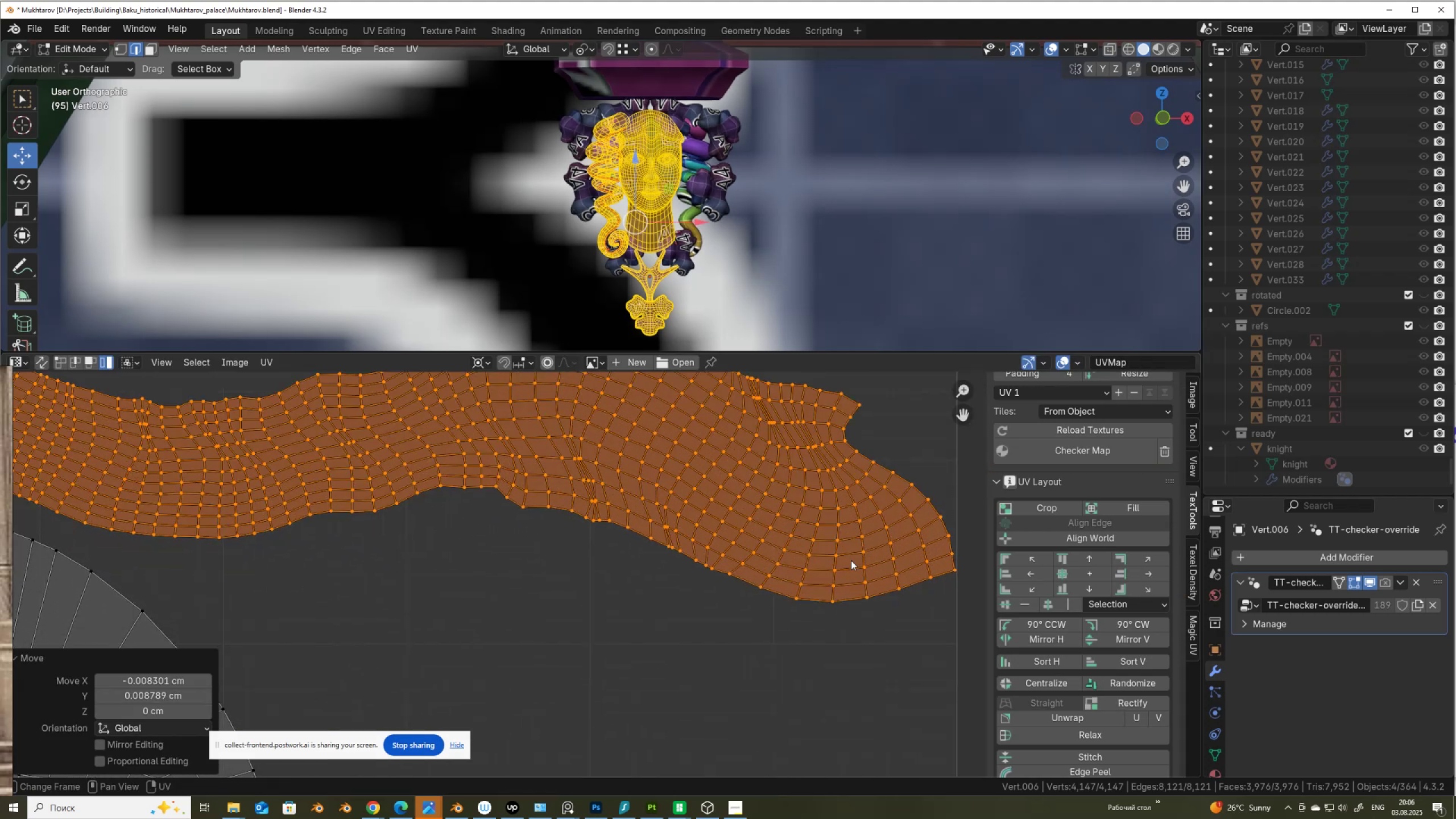 
scroll: coordinate [851, 560], scroll_direction: down, amount: 6.0
 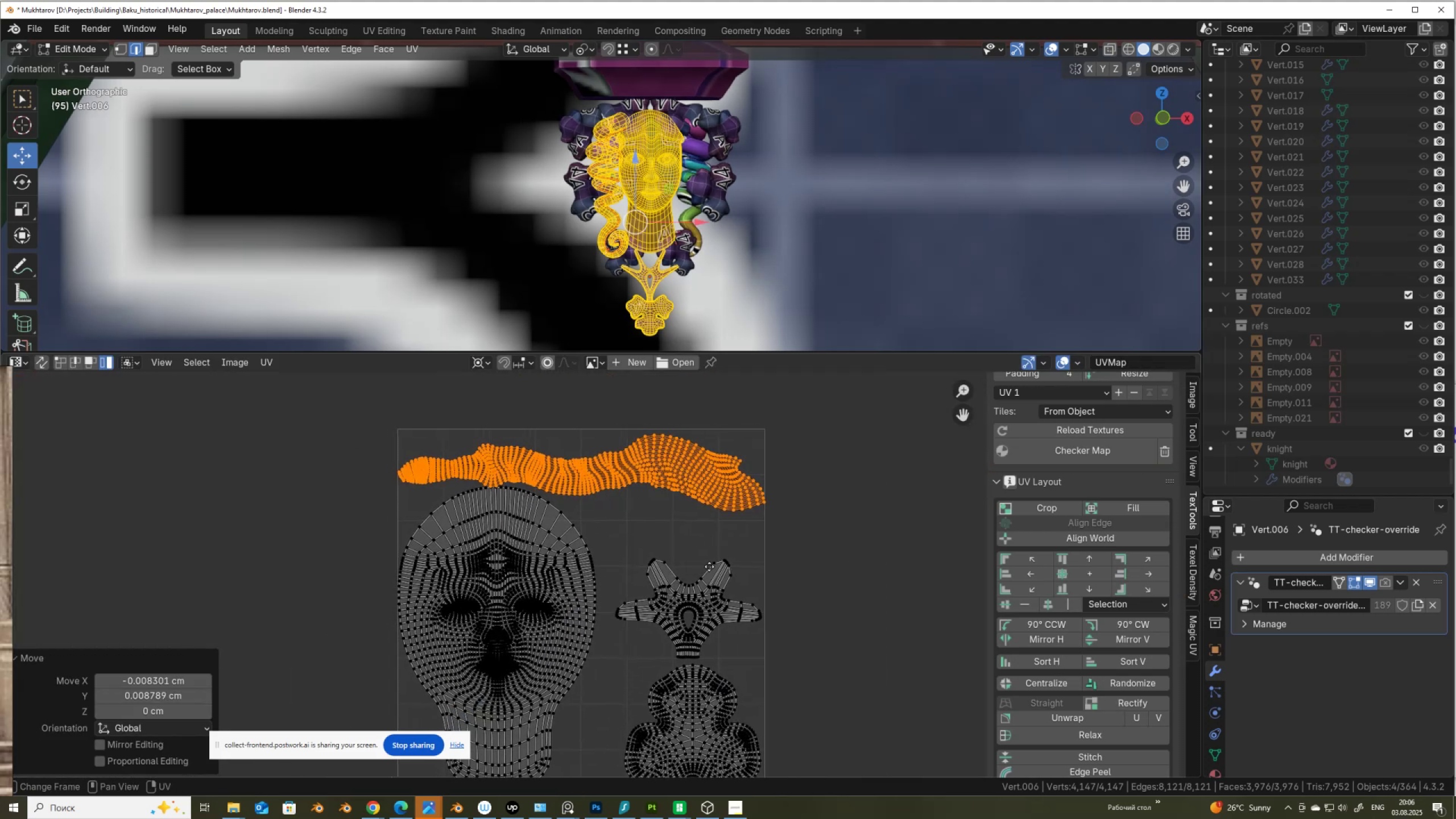 
scroll: coordinate [735, 612], scroll_direction: up, amount: 5.0
 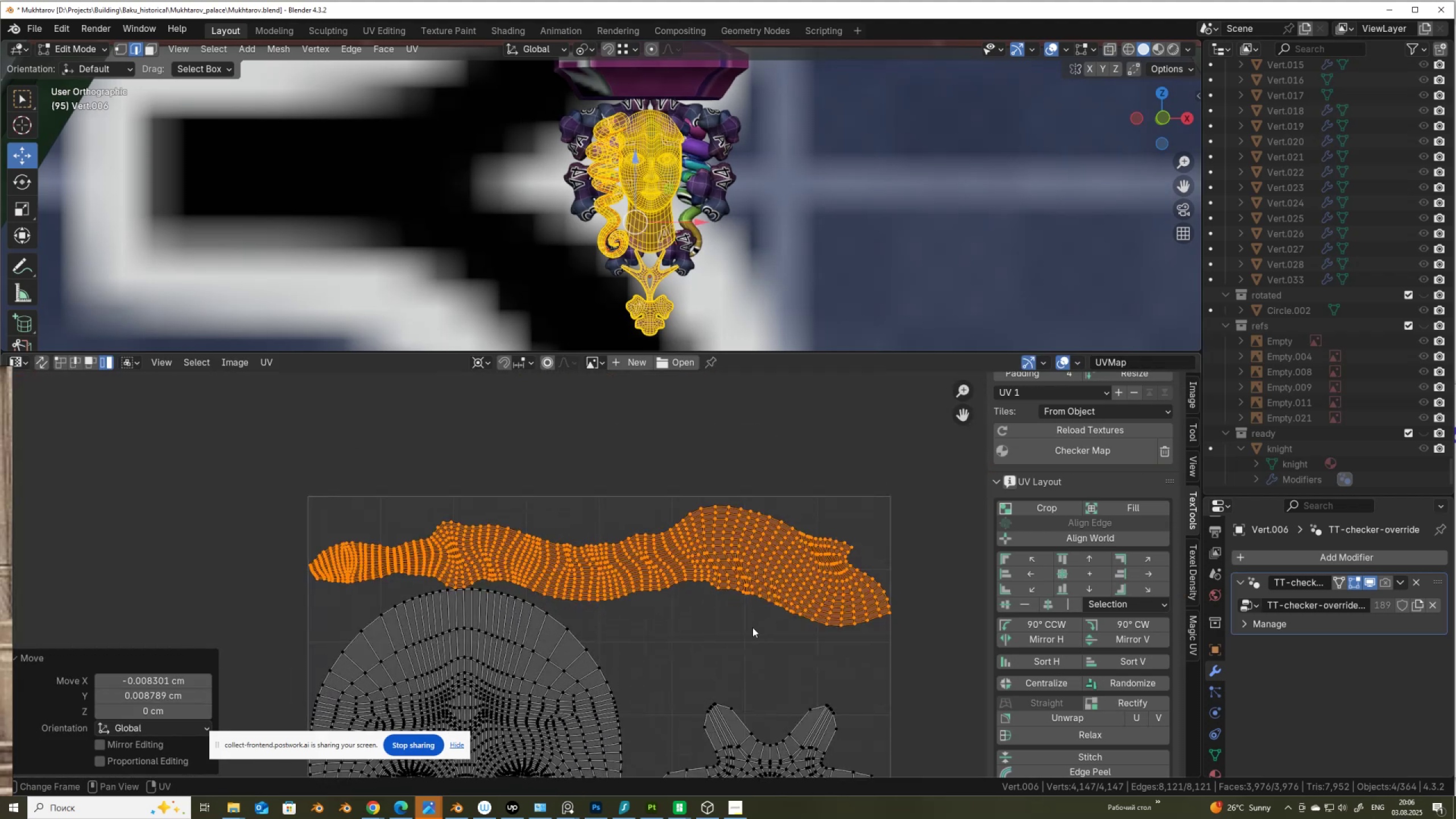 
type(gy)
 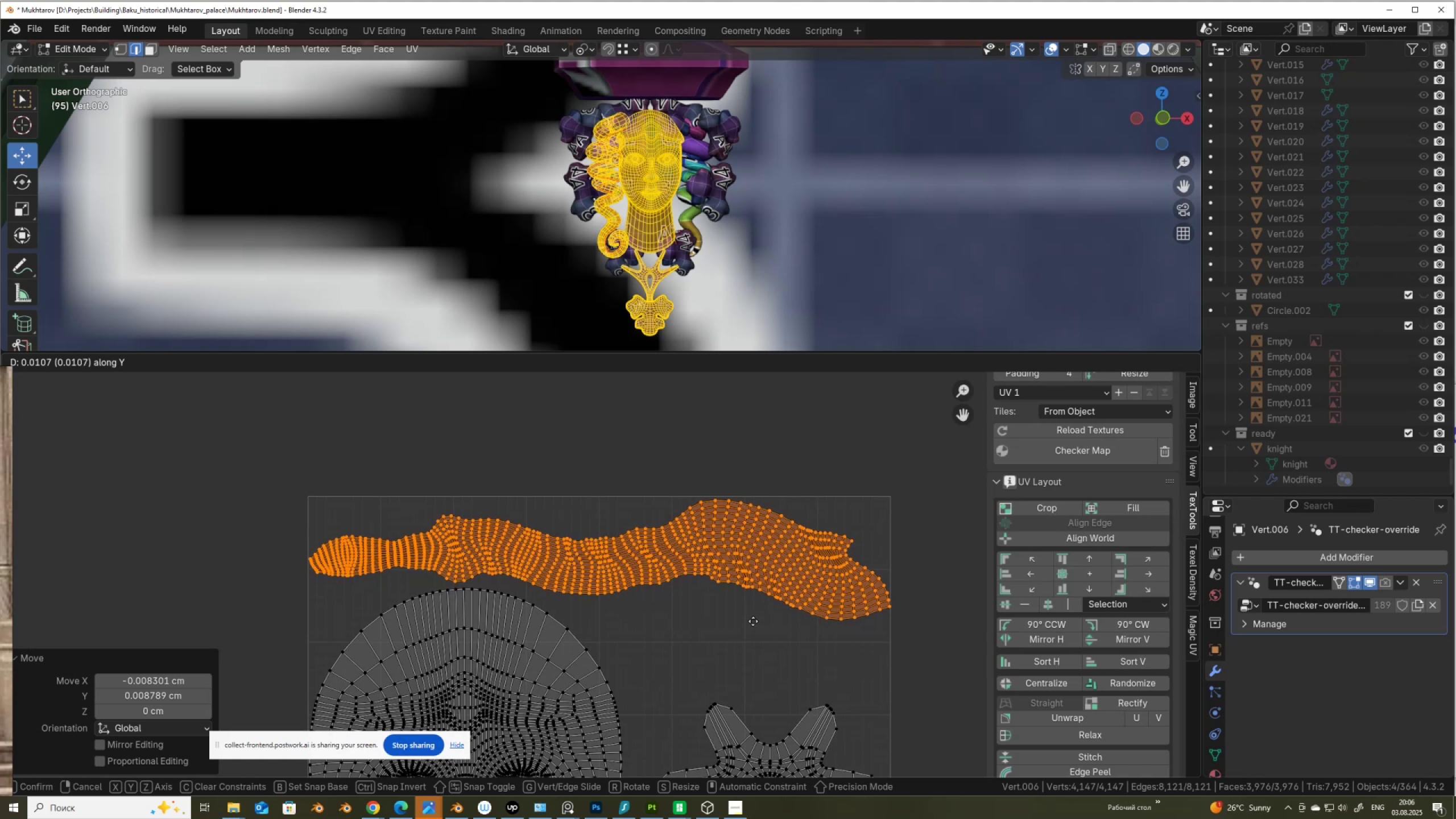 
left_click([753, 621])
 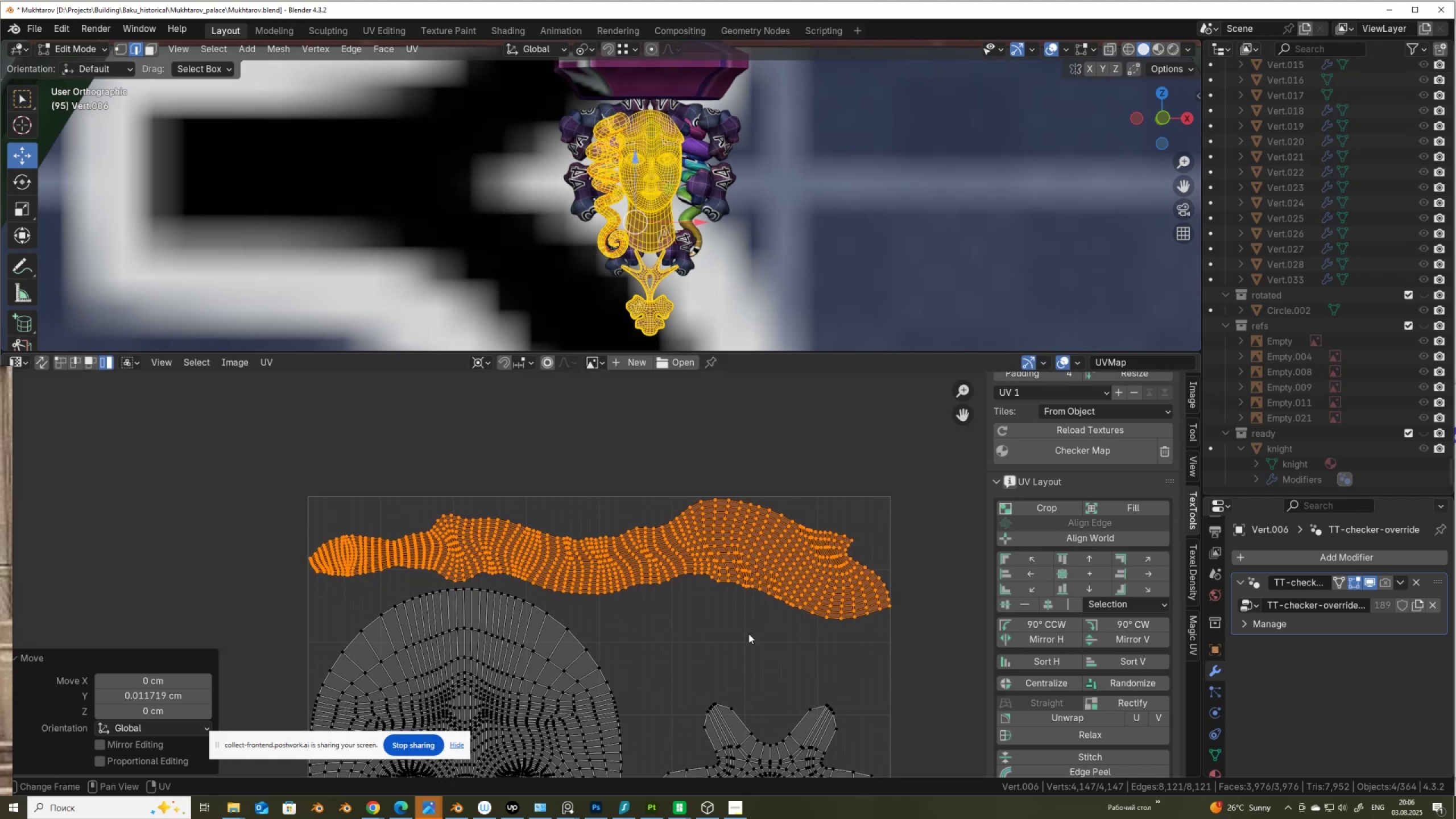 
scroll: coordinate [744, 637], scroll_direction: down, amount: 2.0
 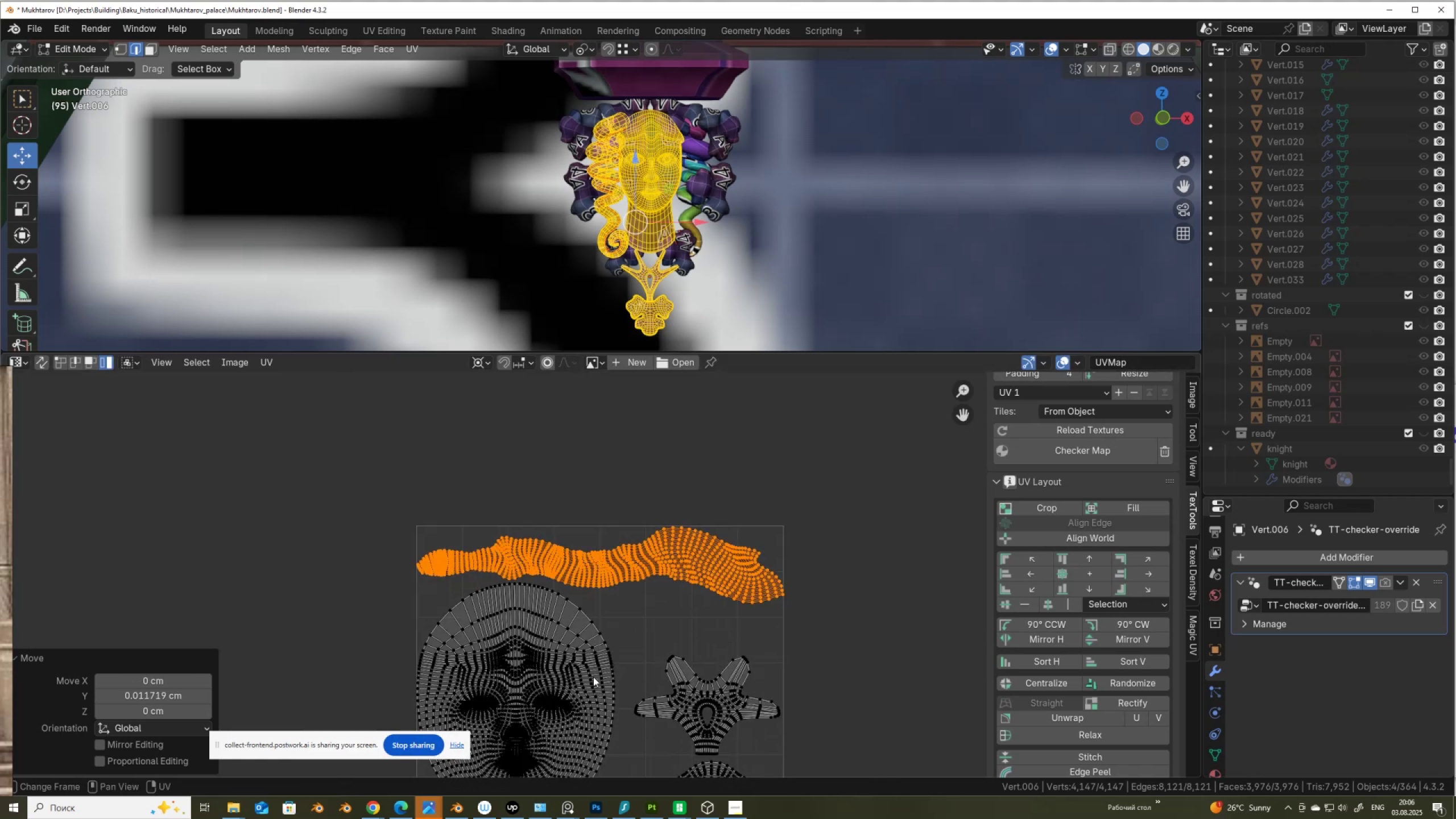 
left_click([593, 677])
 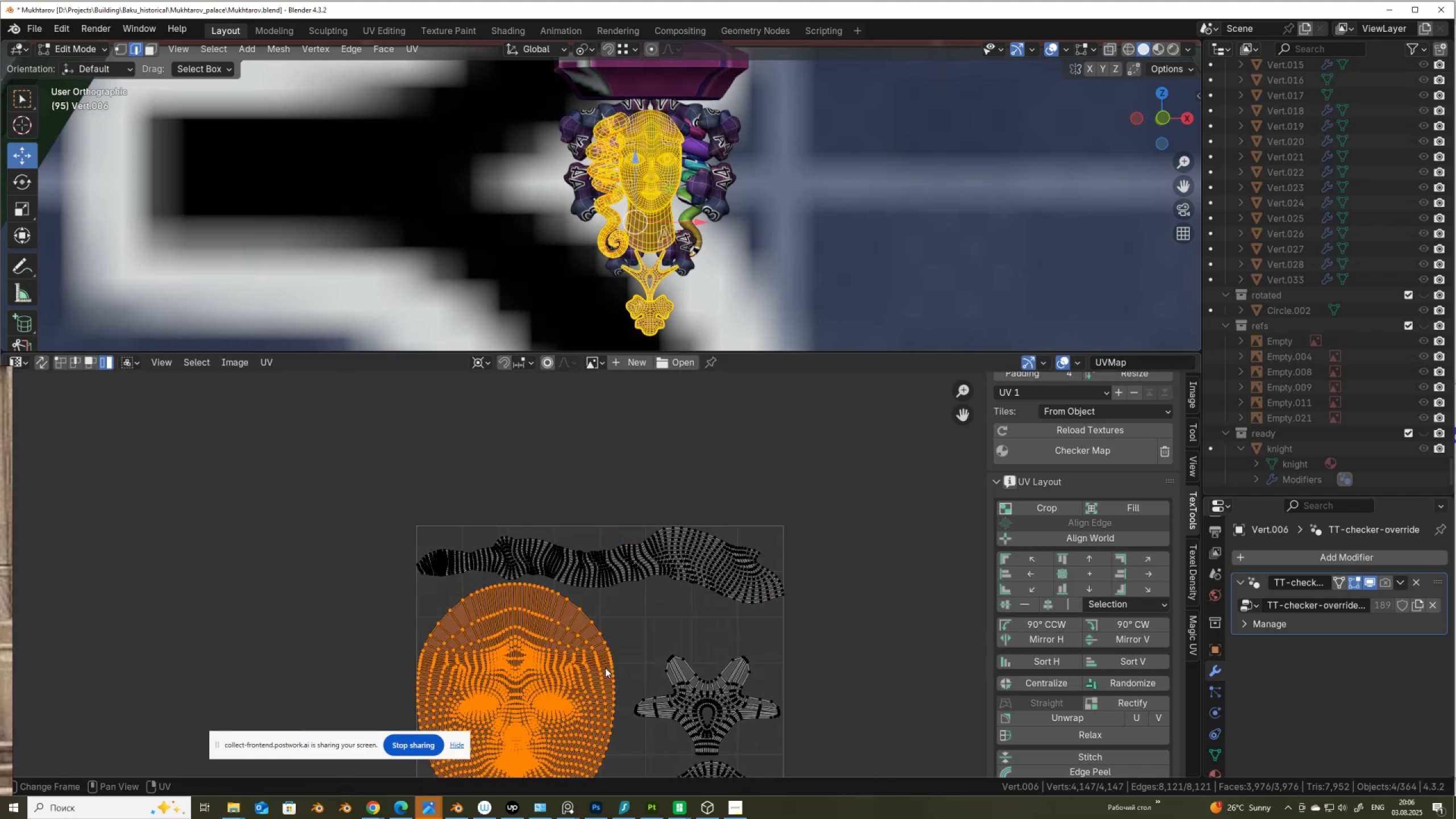 
scroll: coordinate [605, 668], scroll_direction: up, amount: 2.0
 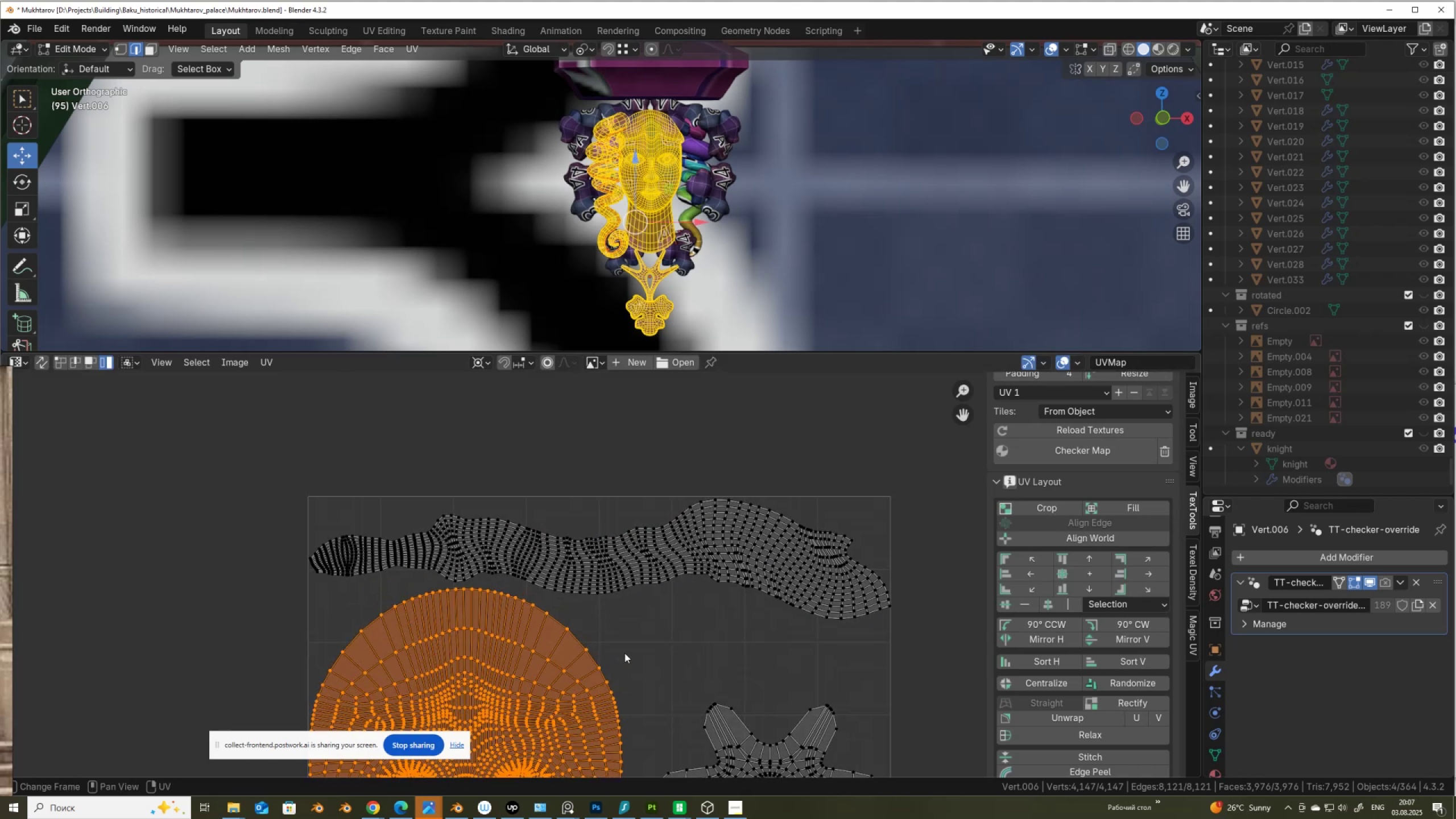 
key(S)
 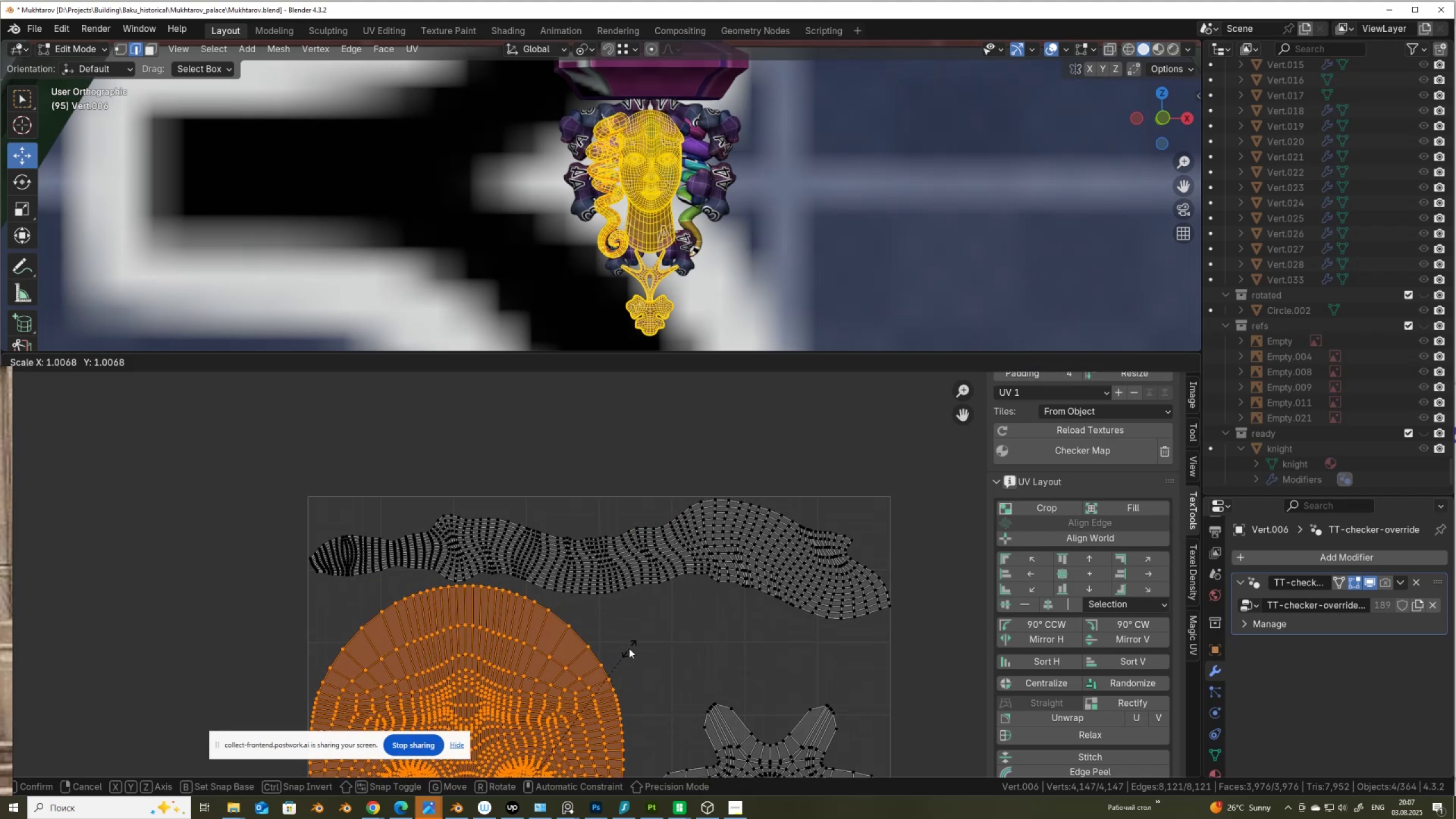 
left_click([629, 648])
 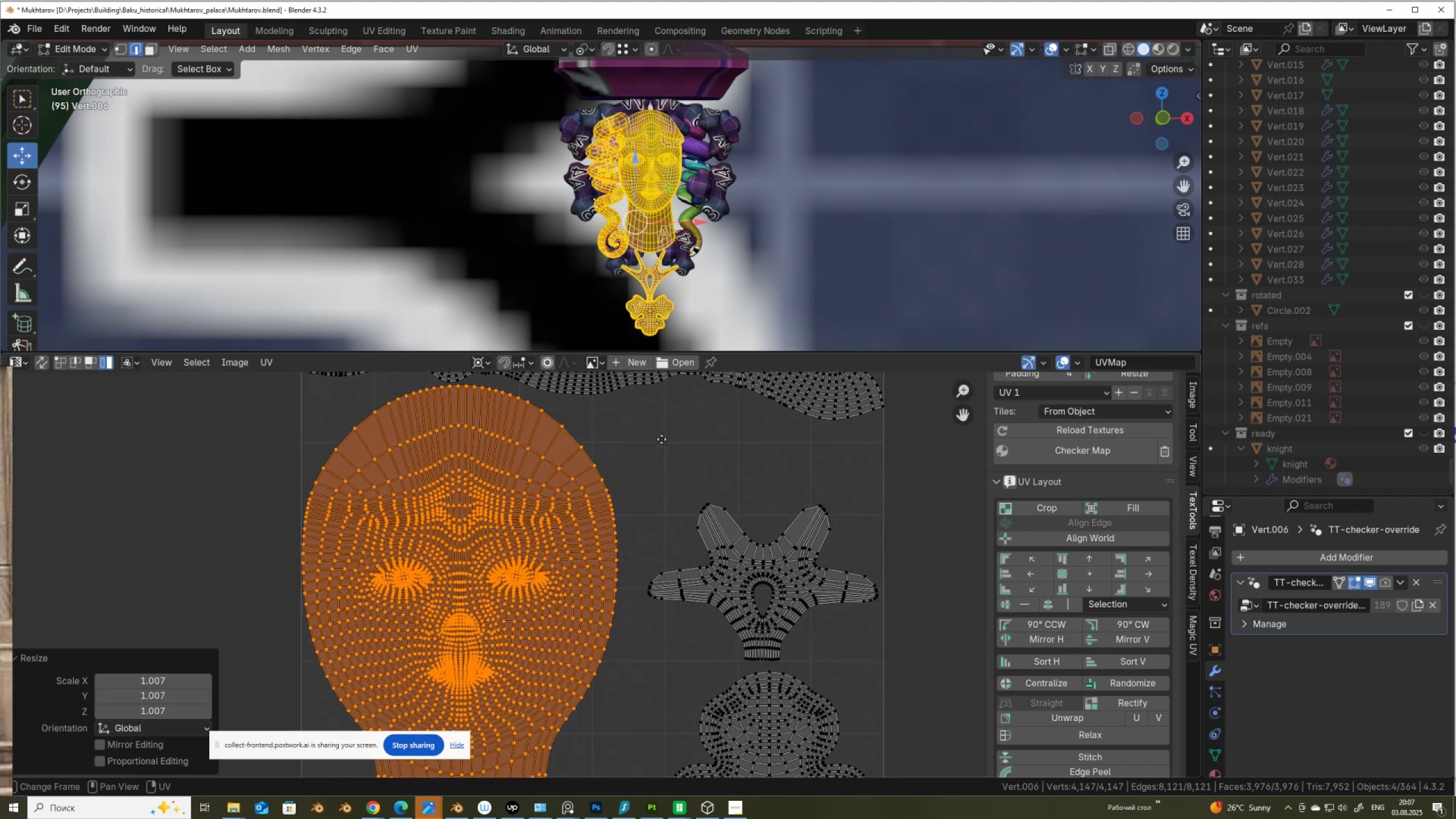 
scroll: coordinate [662, 439], scroll_direction: down, amount: 3.0
 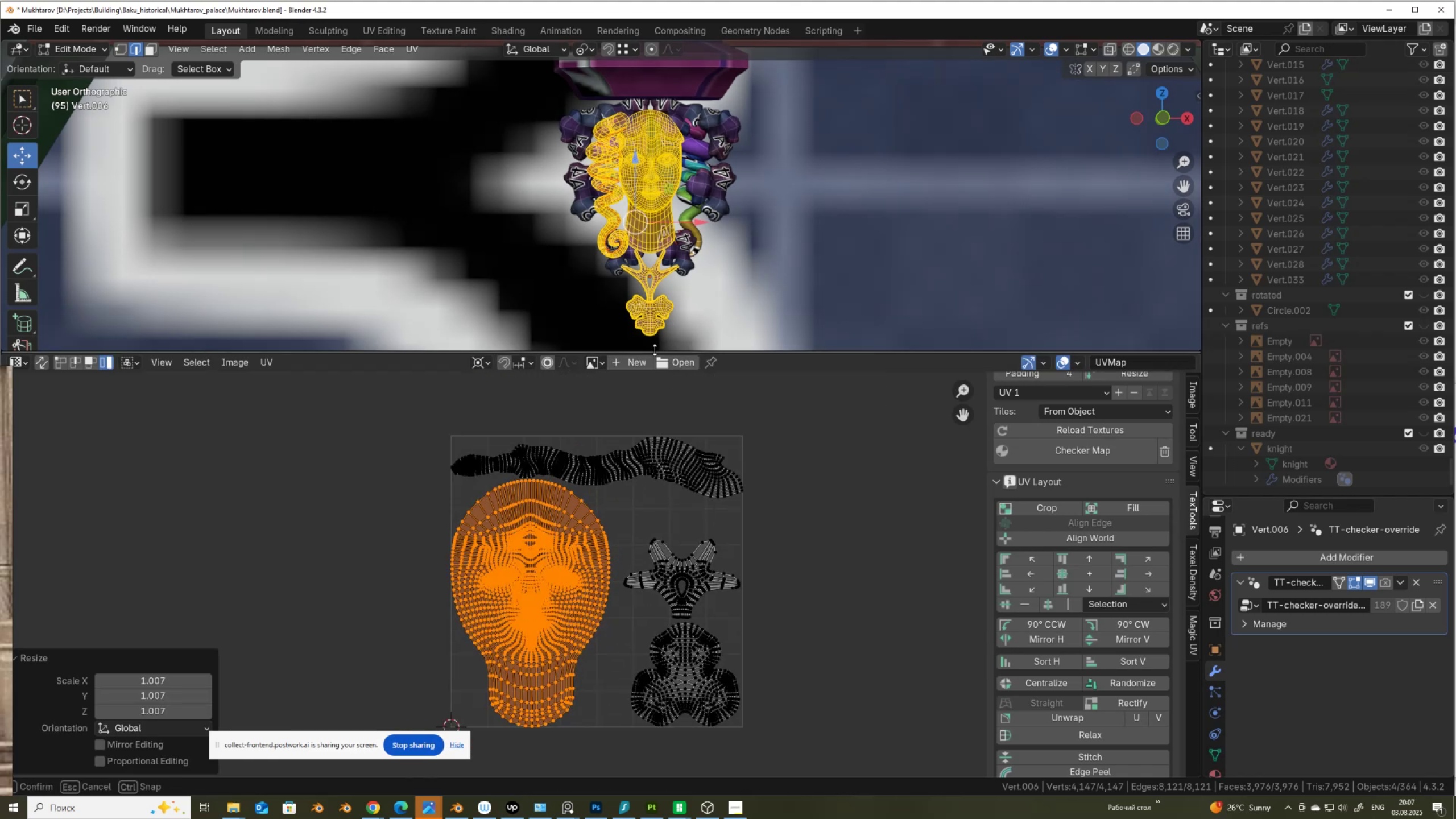 
left_click([655, 350])
 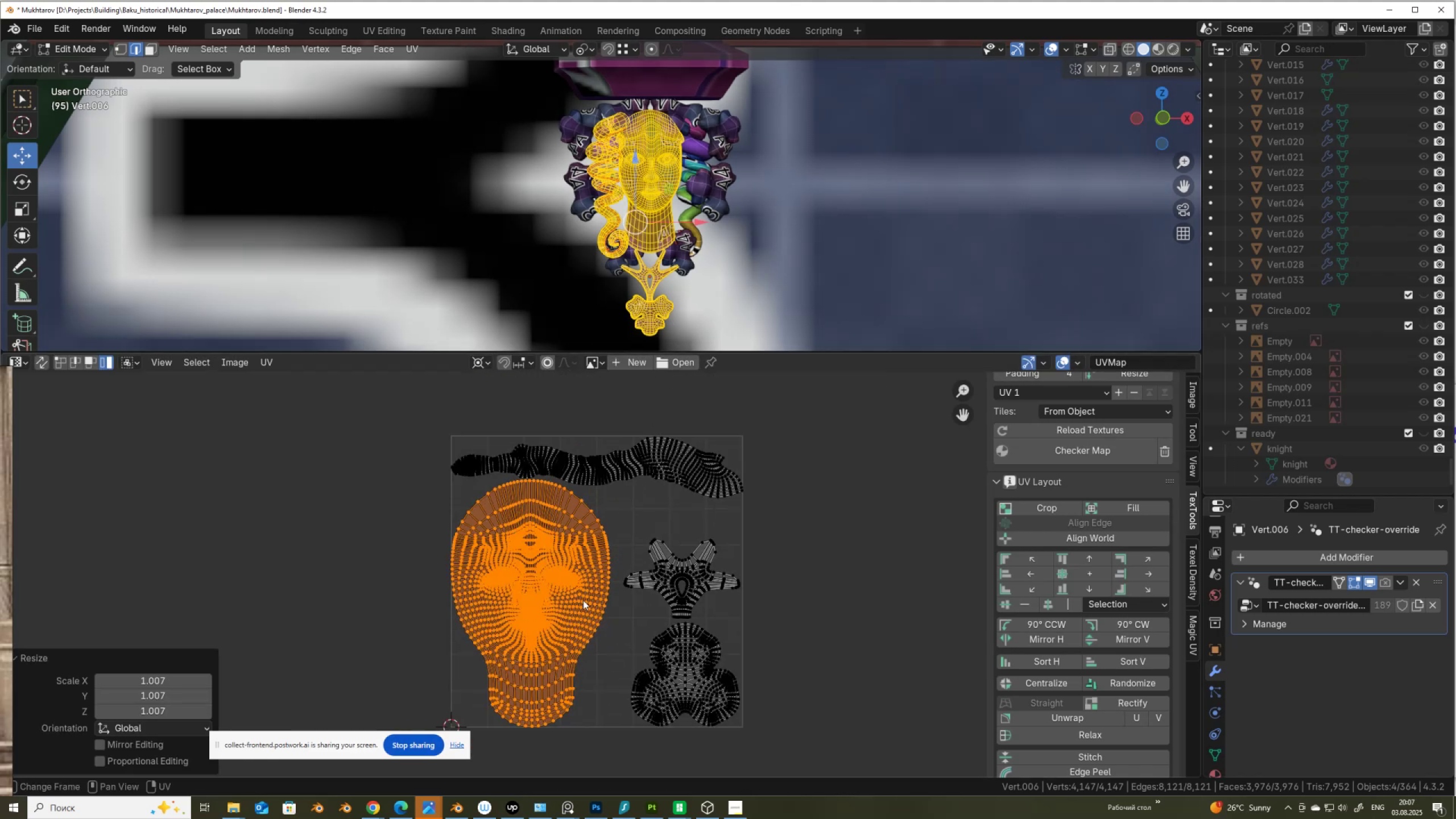 
scroll: coordinate [583, 600], scroll_direction: down, amount: 4.0
 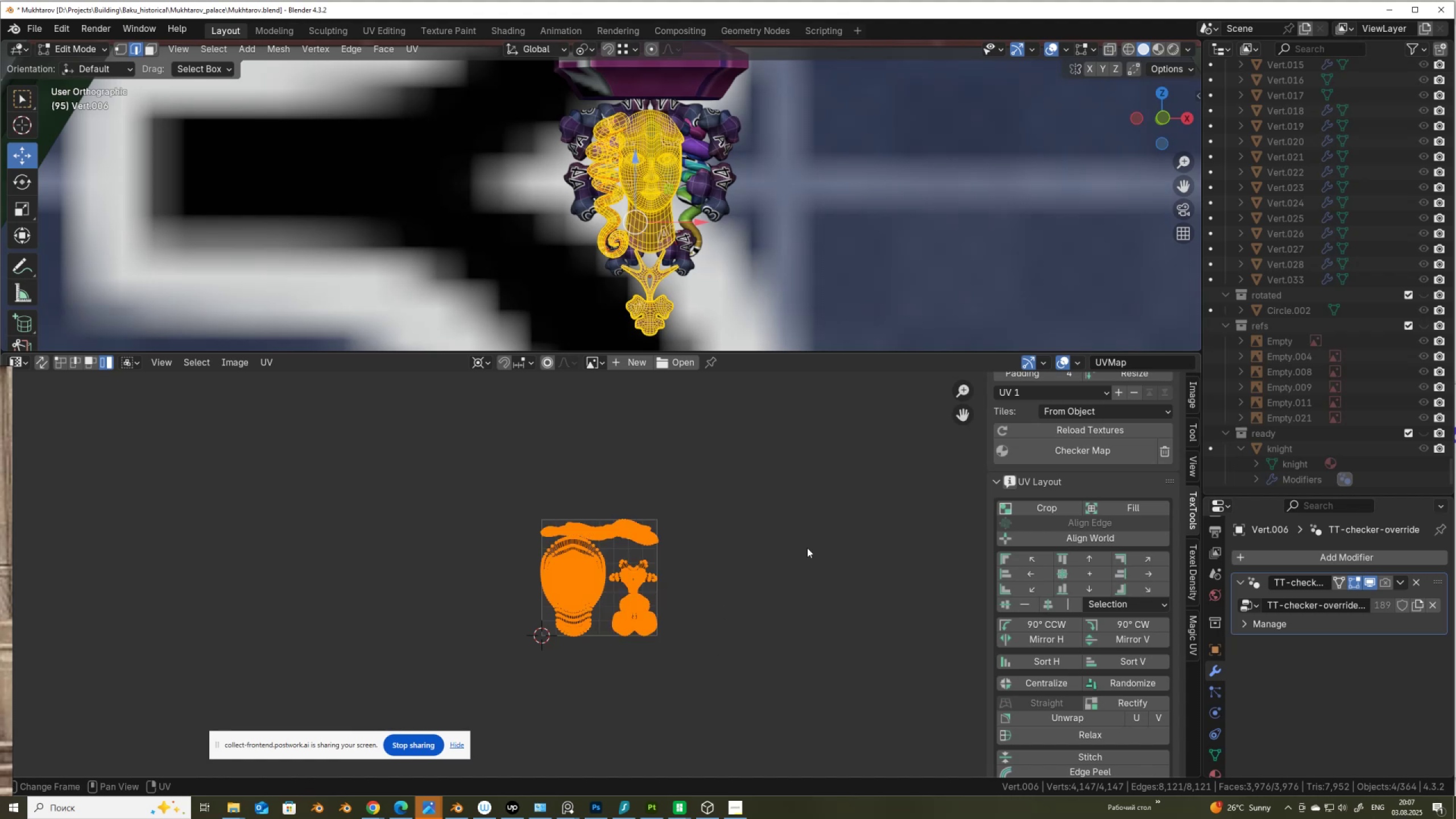 
key(S)
 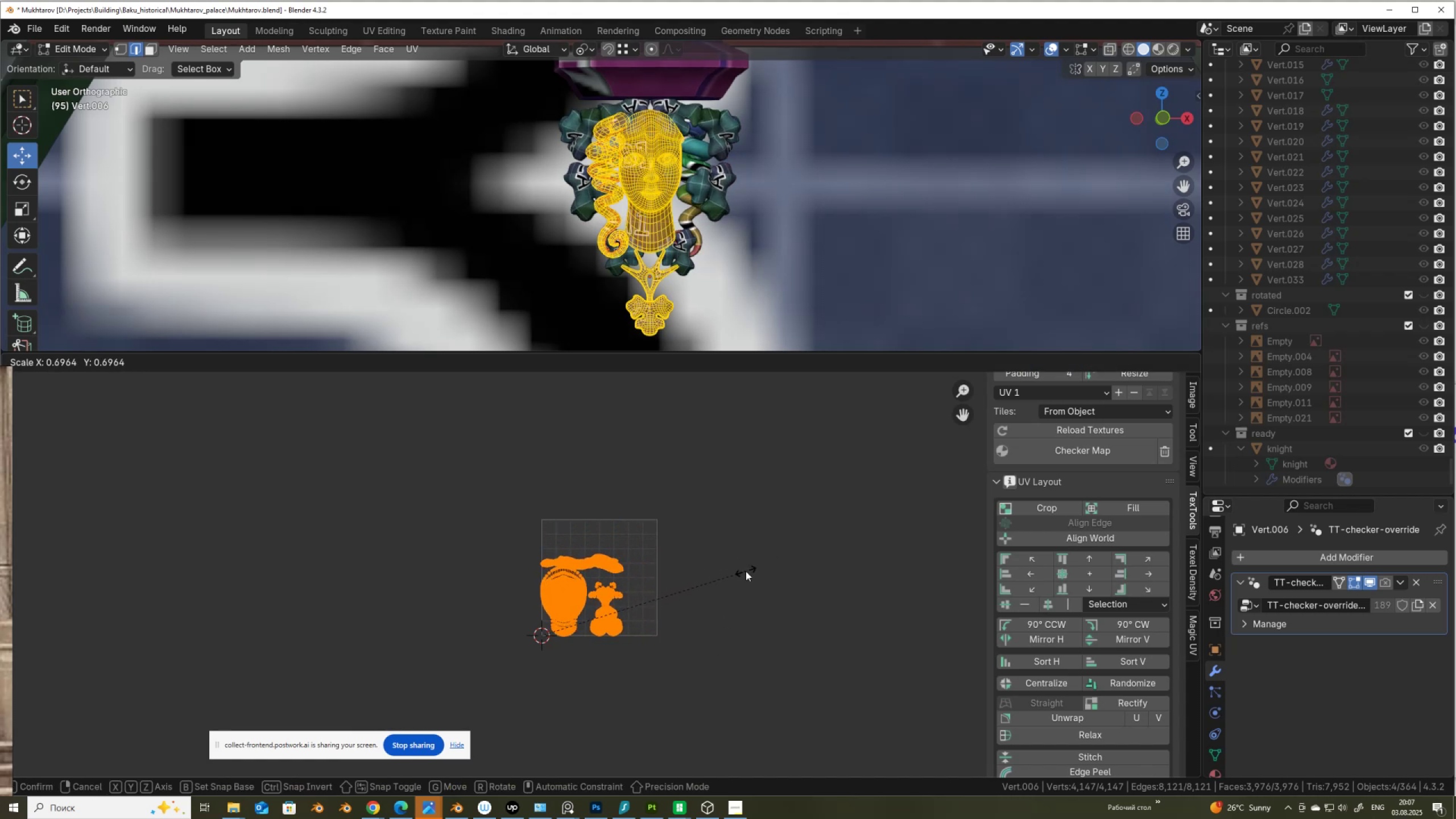 
left_click([746, 571])
 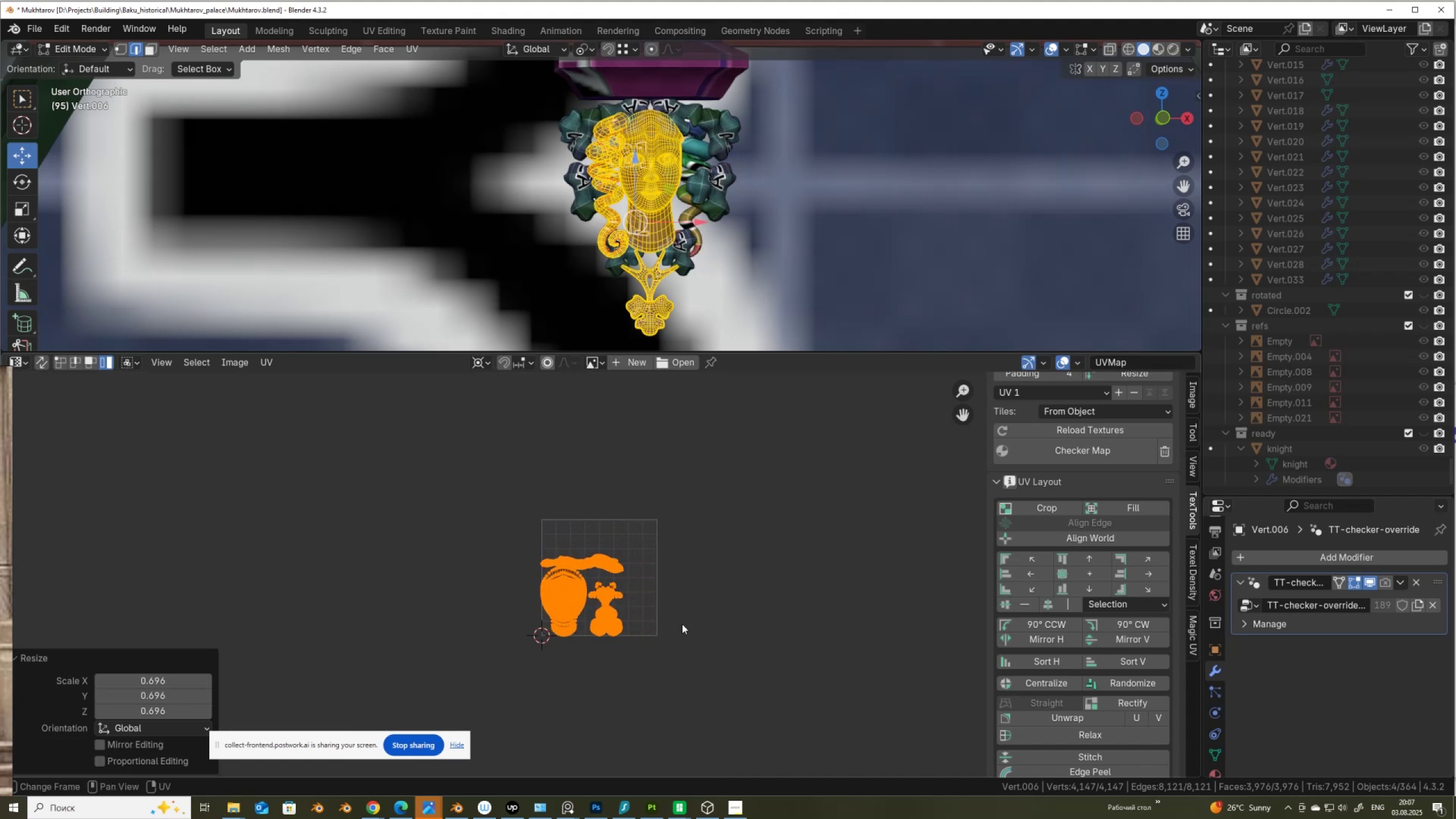 
scroll: coordinate [682, 624], scroll_direction: down, amount: 1.0
 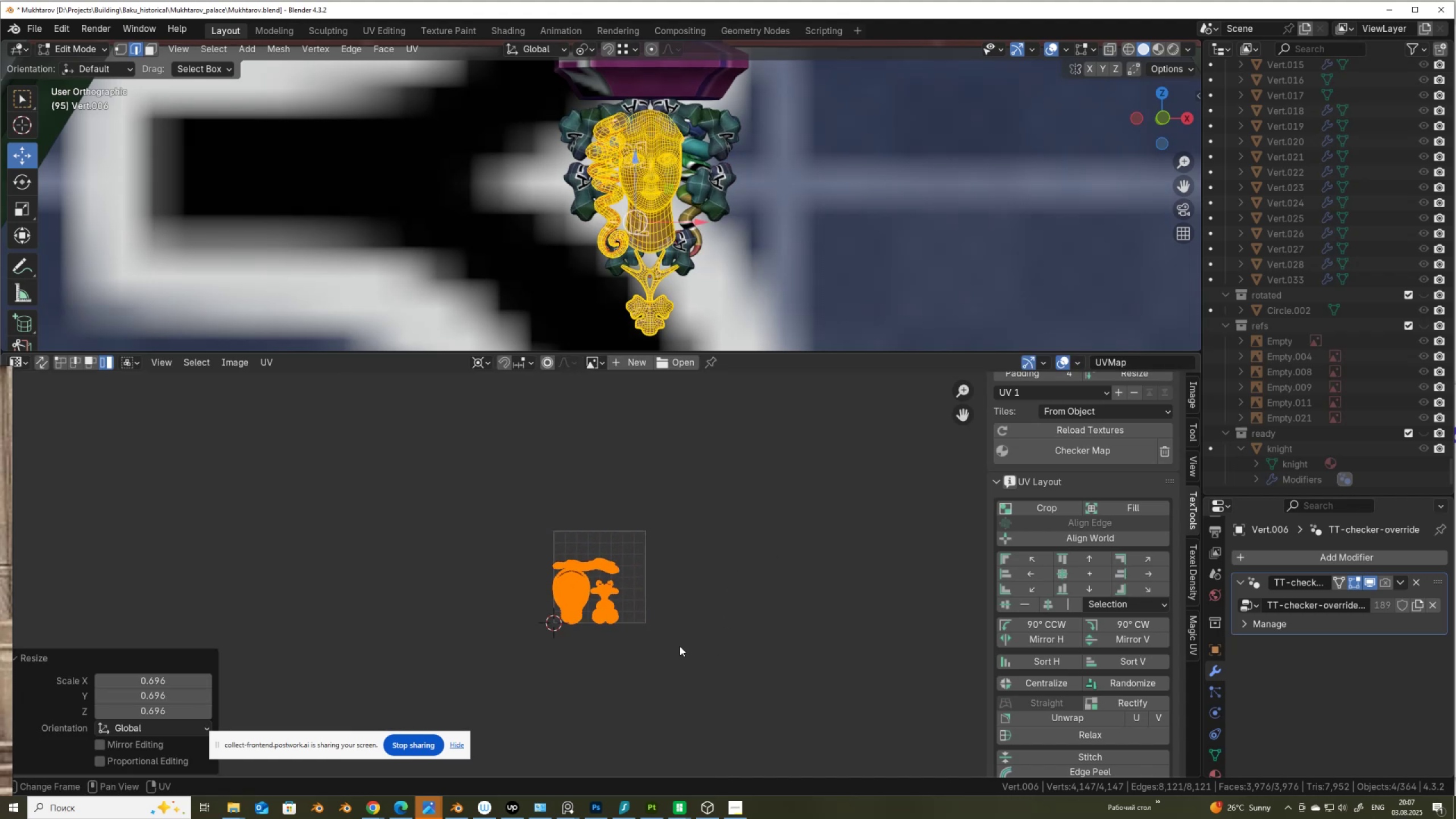 
key(G)
 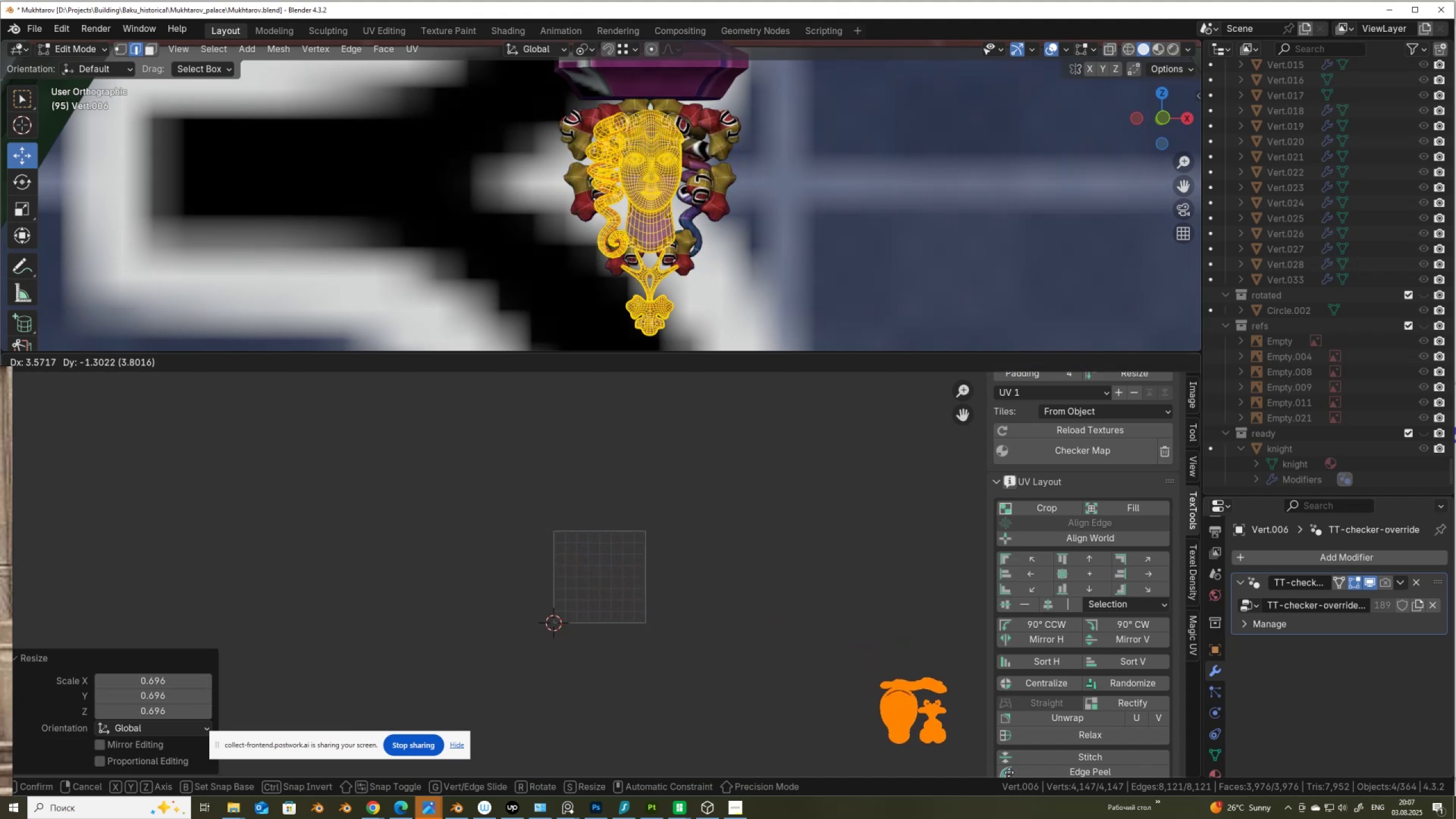 
left_click([1010, 773])
 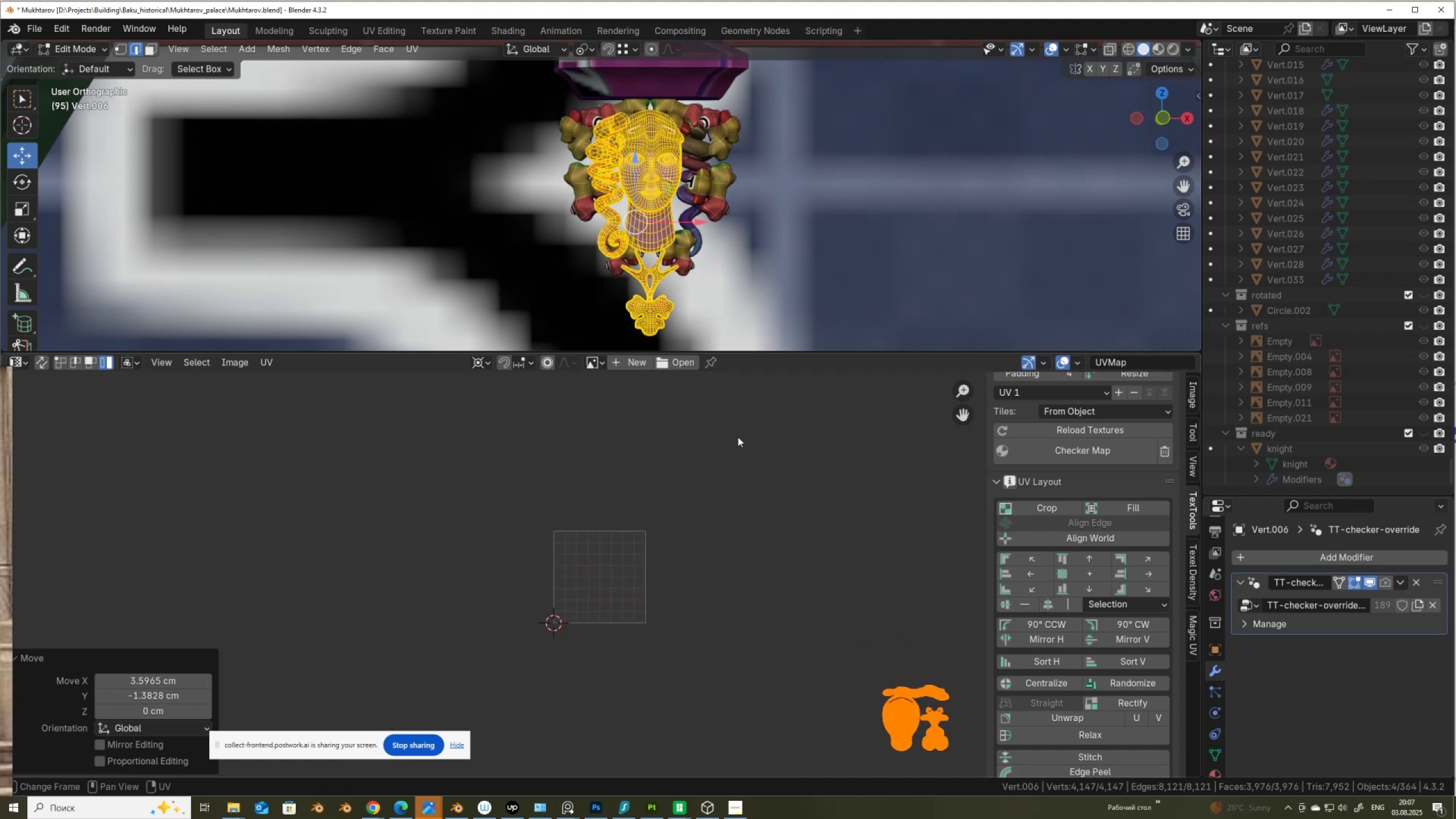 
key(Tab)
 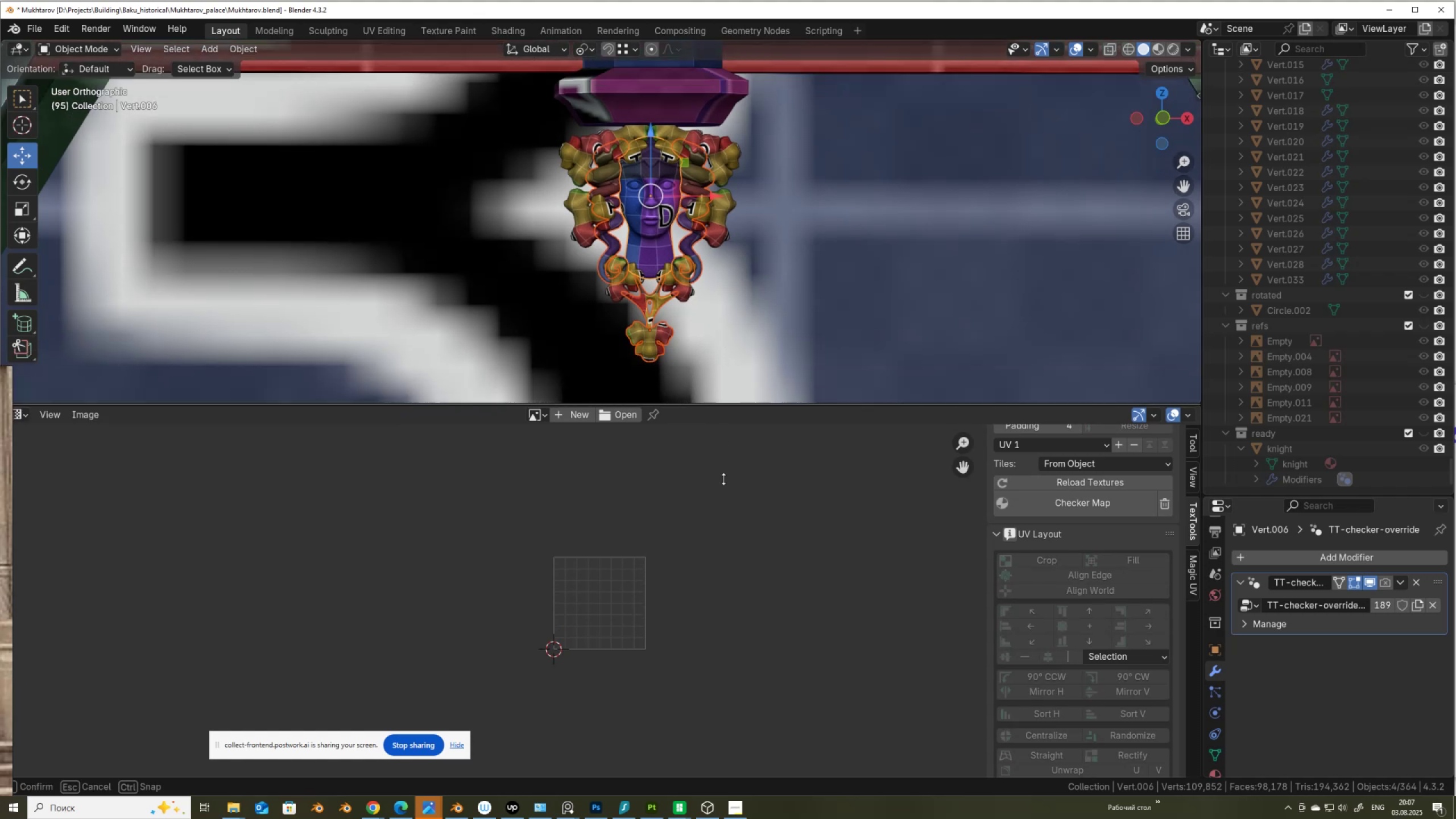 
scroll: coordinate [1213, 767], scroll_direction: down, amount: 8.0
 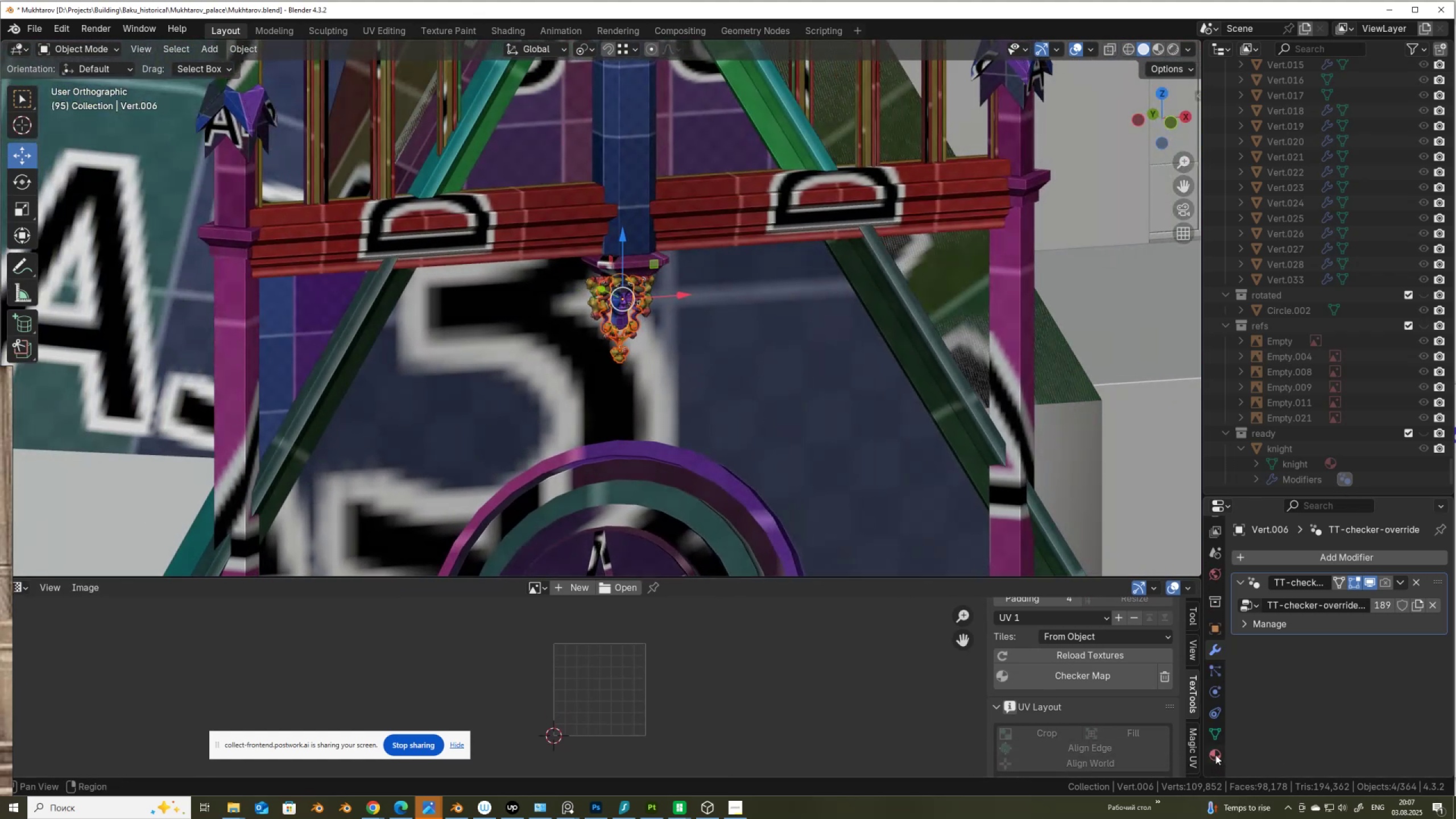 
left_click([1215, 754])
 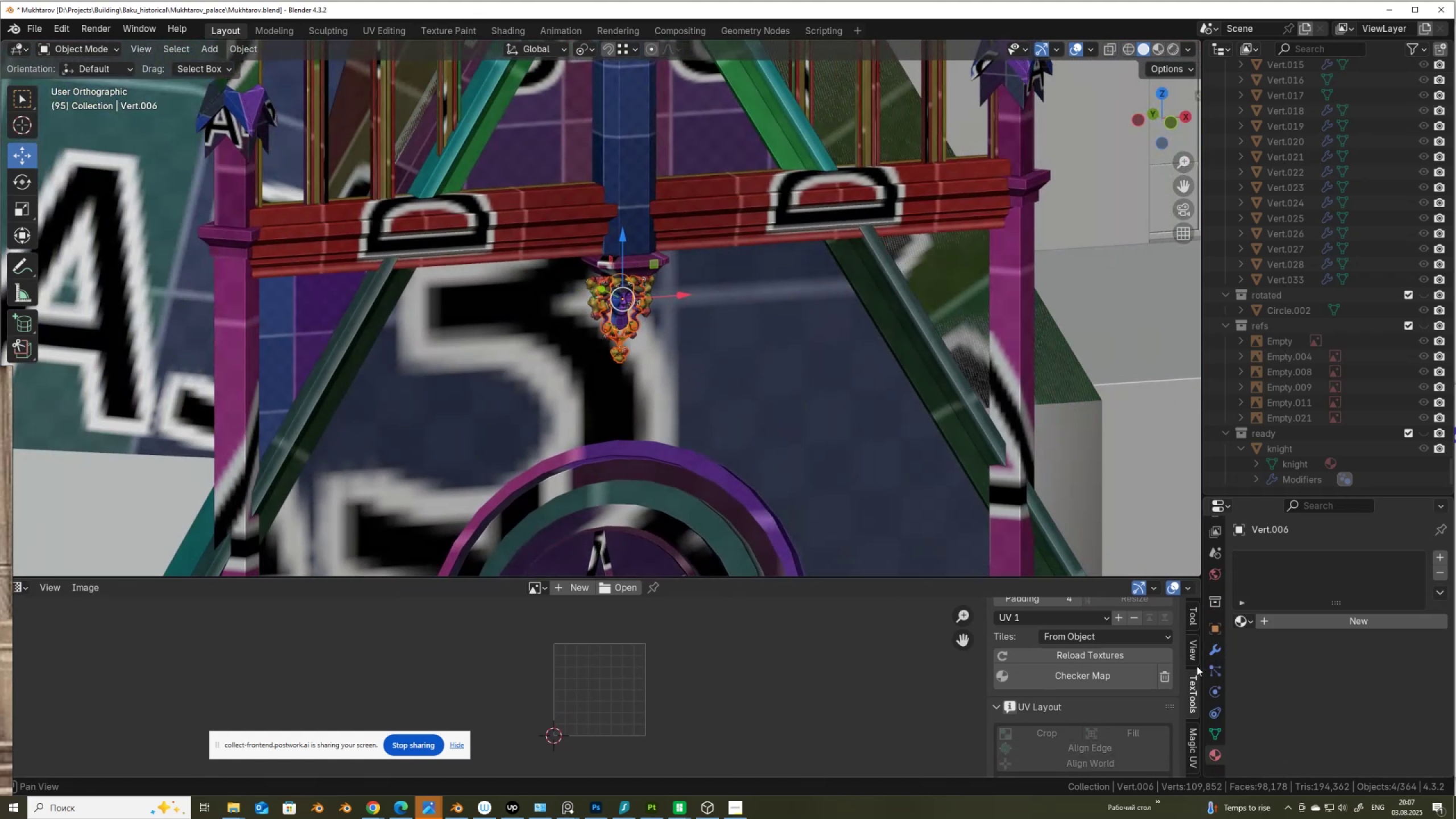 
scroll: coordinate [758, 271], scroll_direction: down, amount: 10.0
 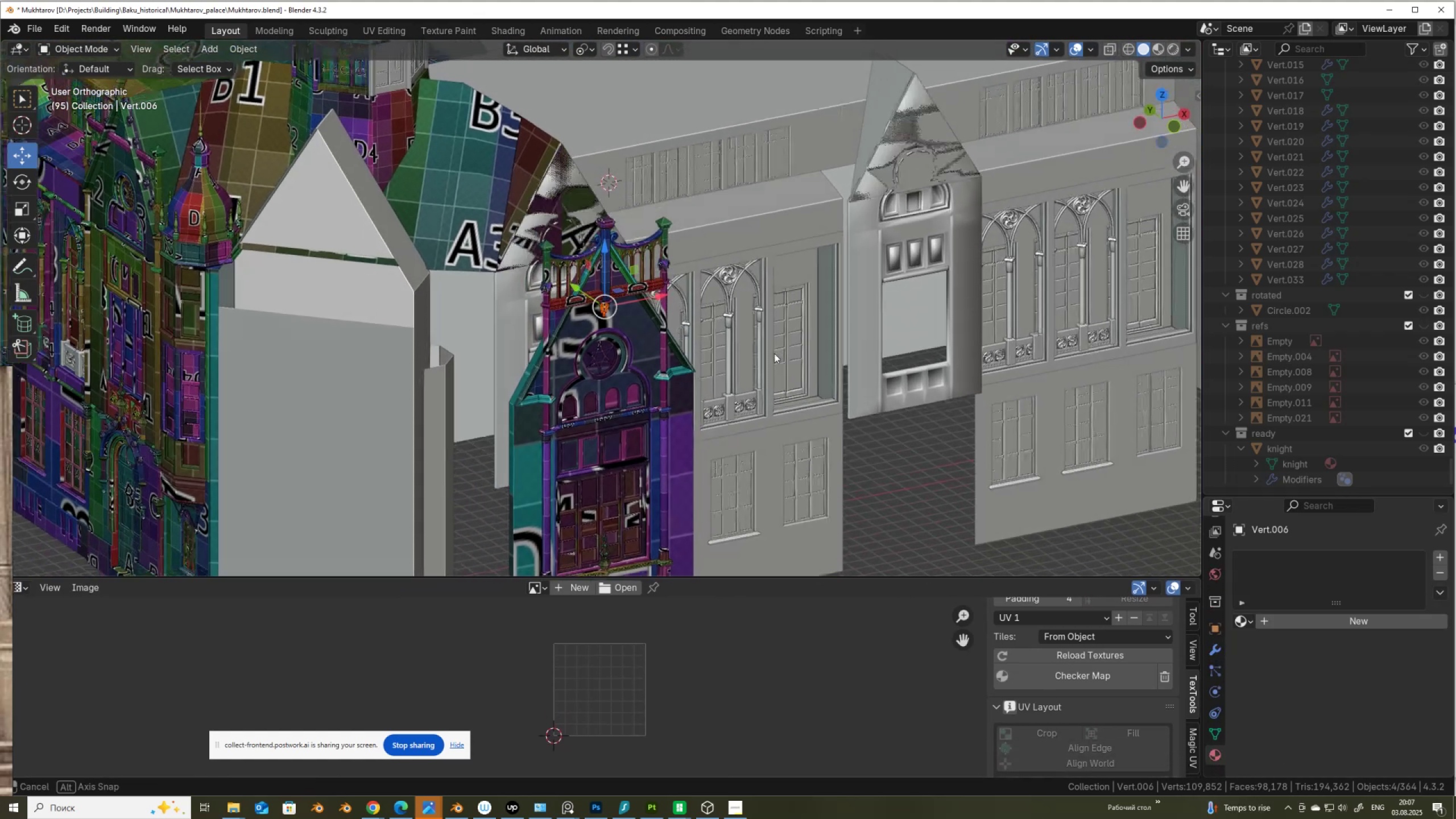 
hold_key(key=ShiftLeft, duration=0.59)
 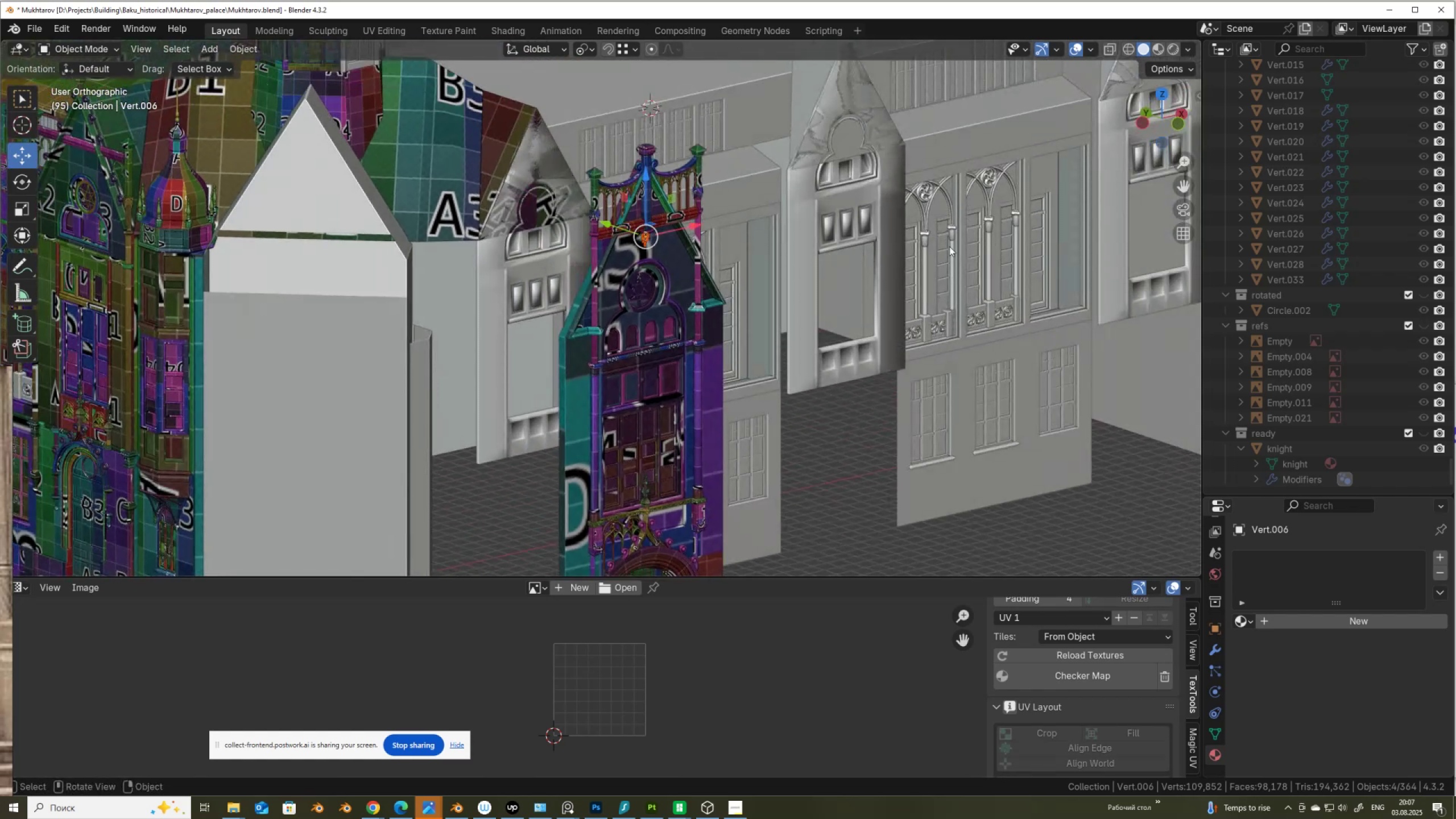 
left_click([895, 266])
 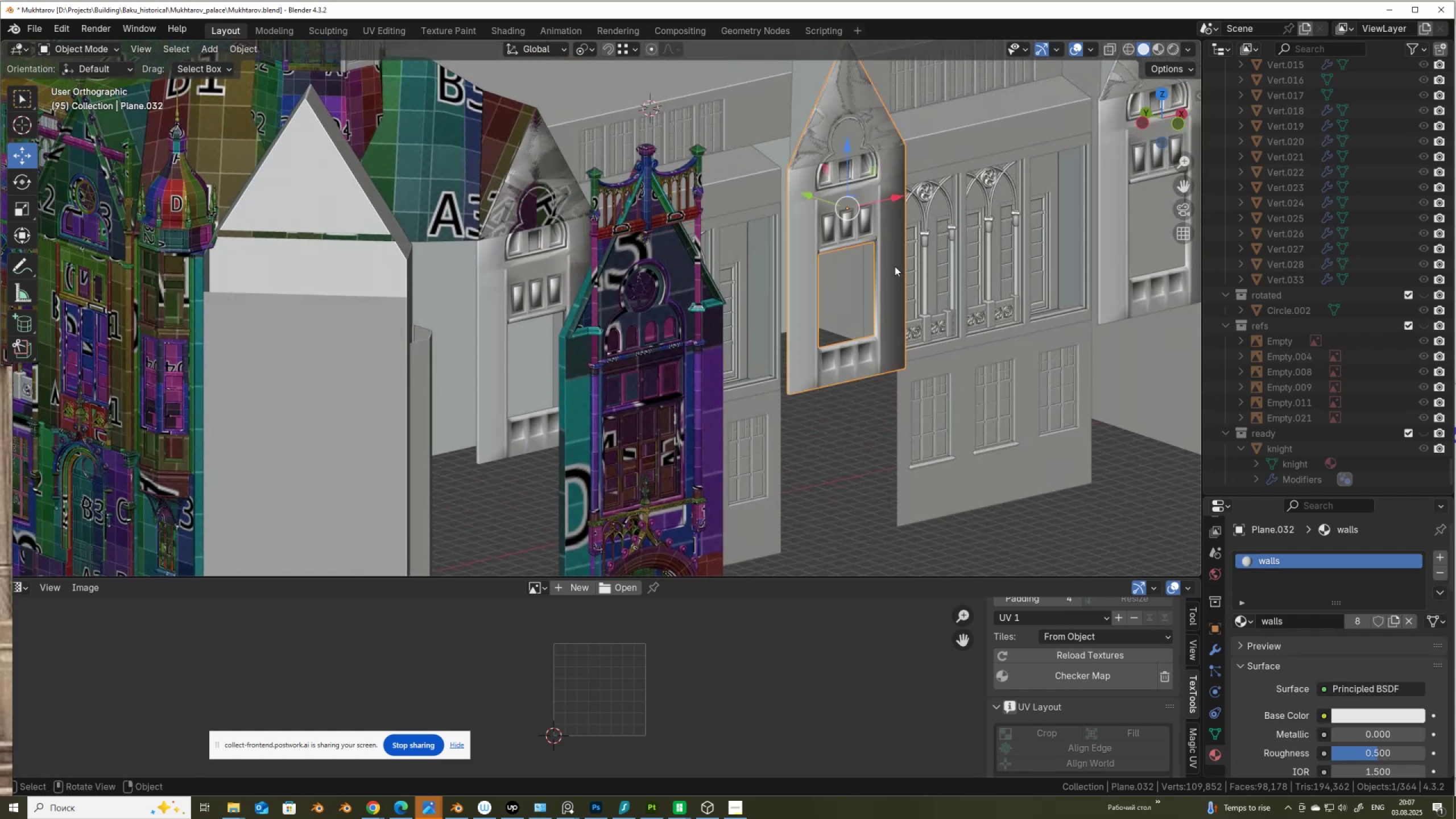 
right_click([895, 266])
 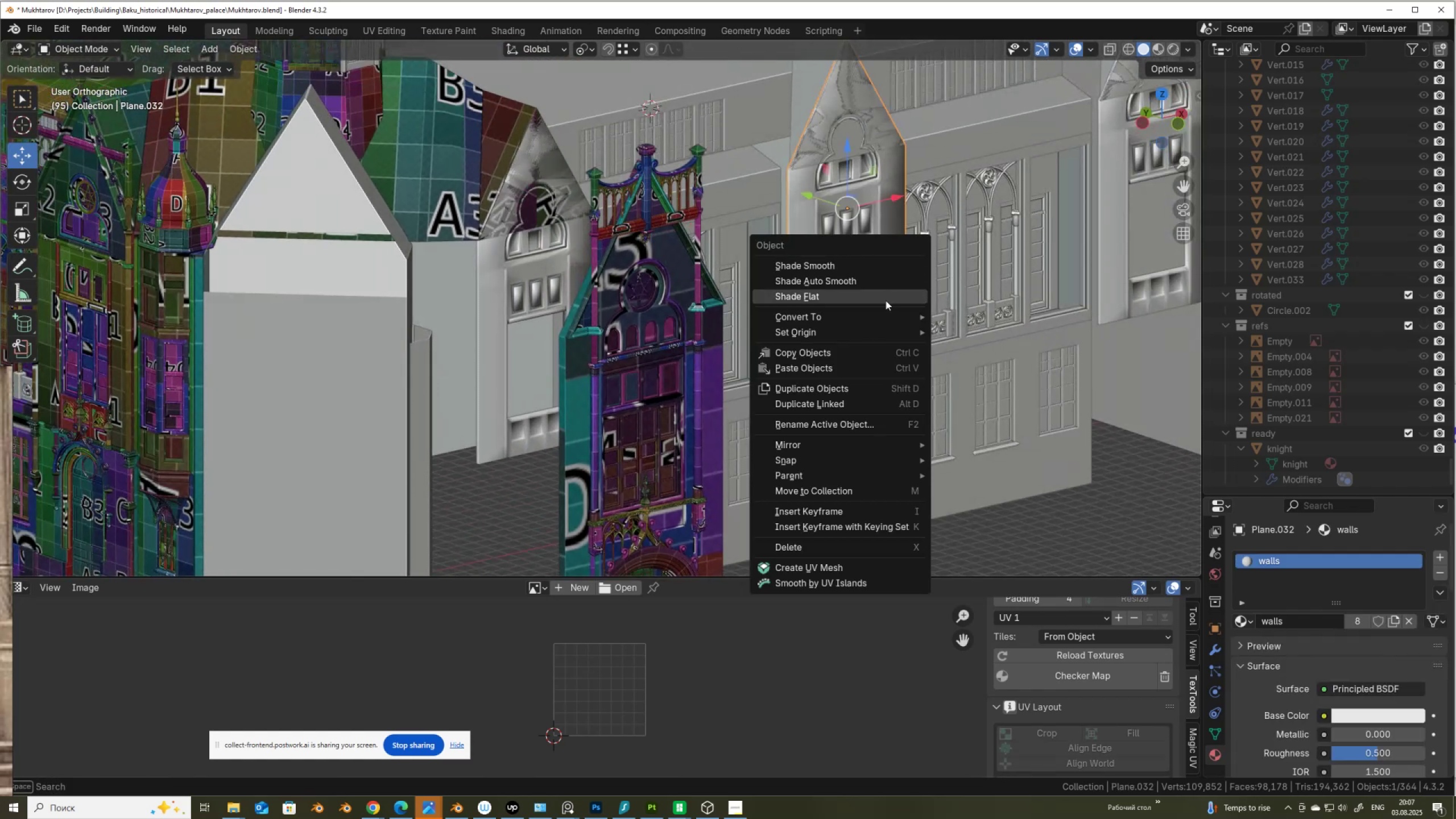 
left_click([886, 300])
 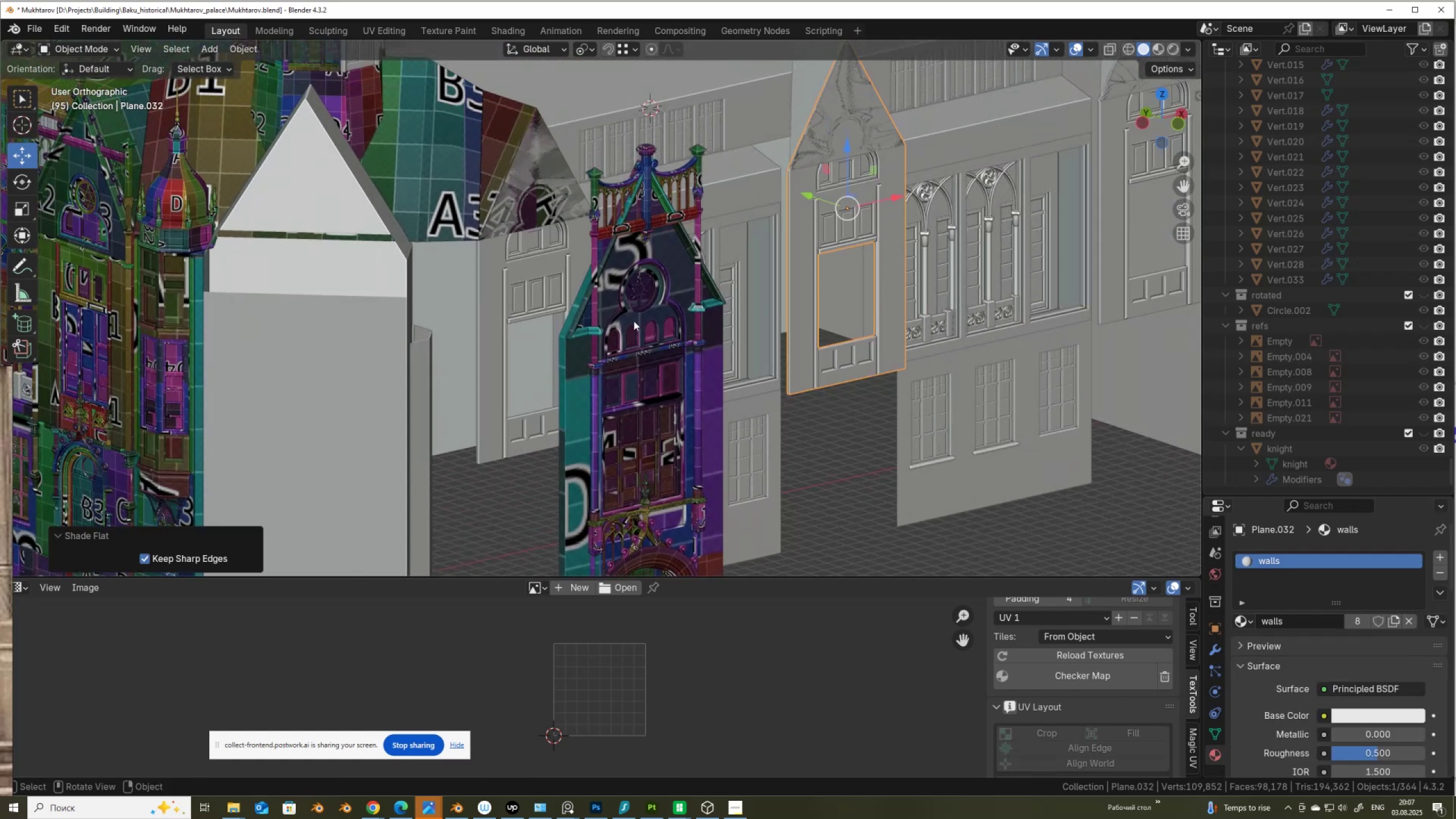 
scroll: coordinate [634, 321], scroll_direction: down, amount: 3.0
 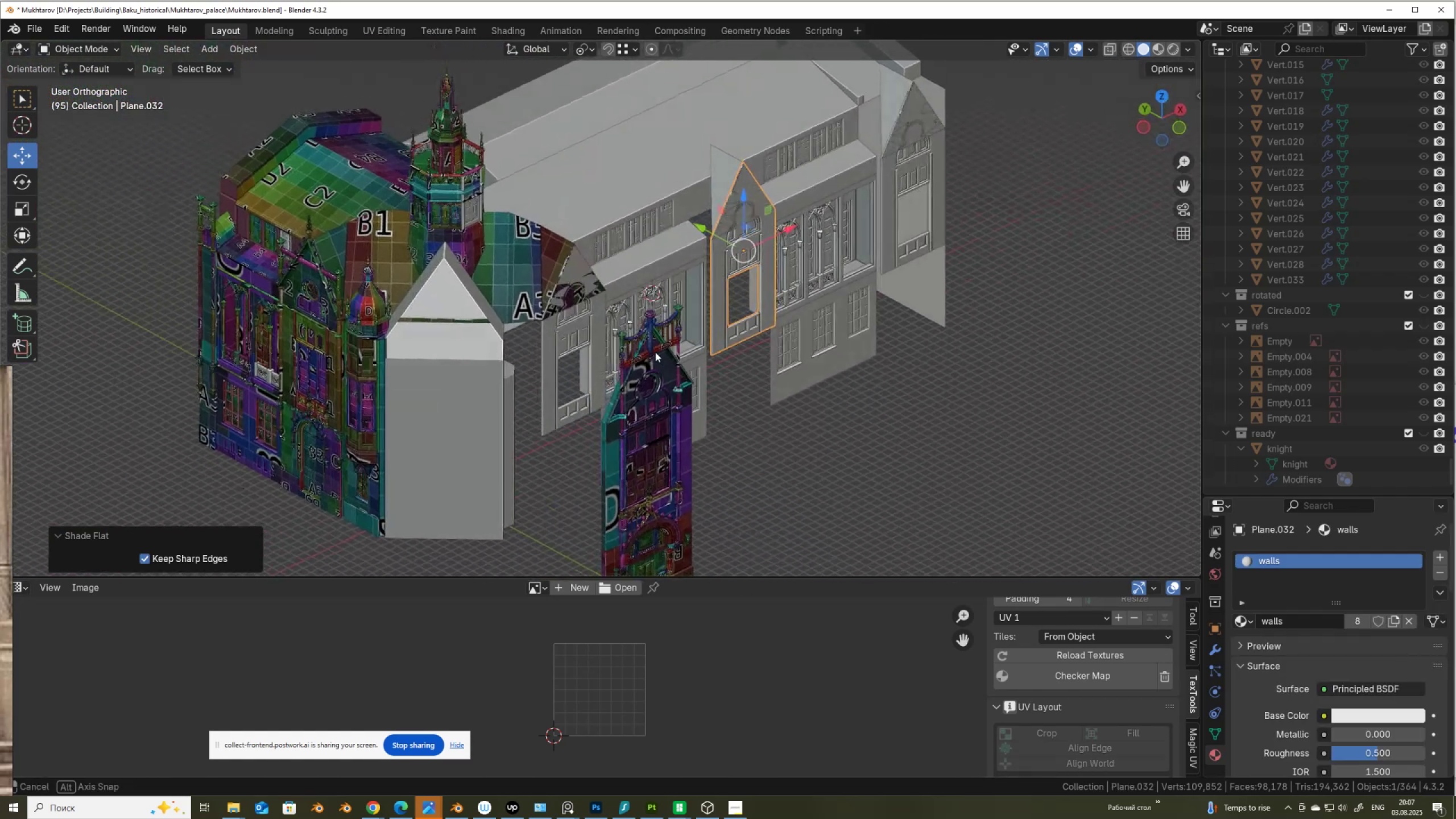 
wait(8.82)
 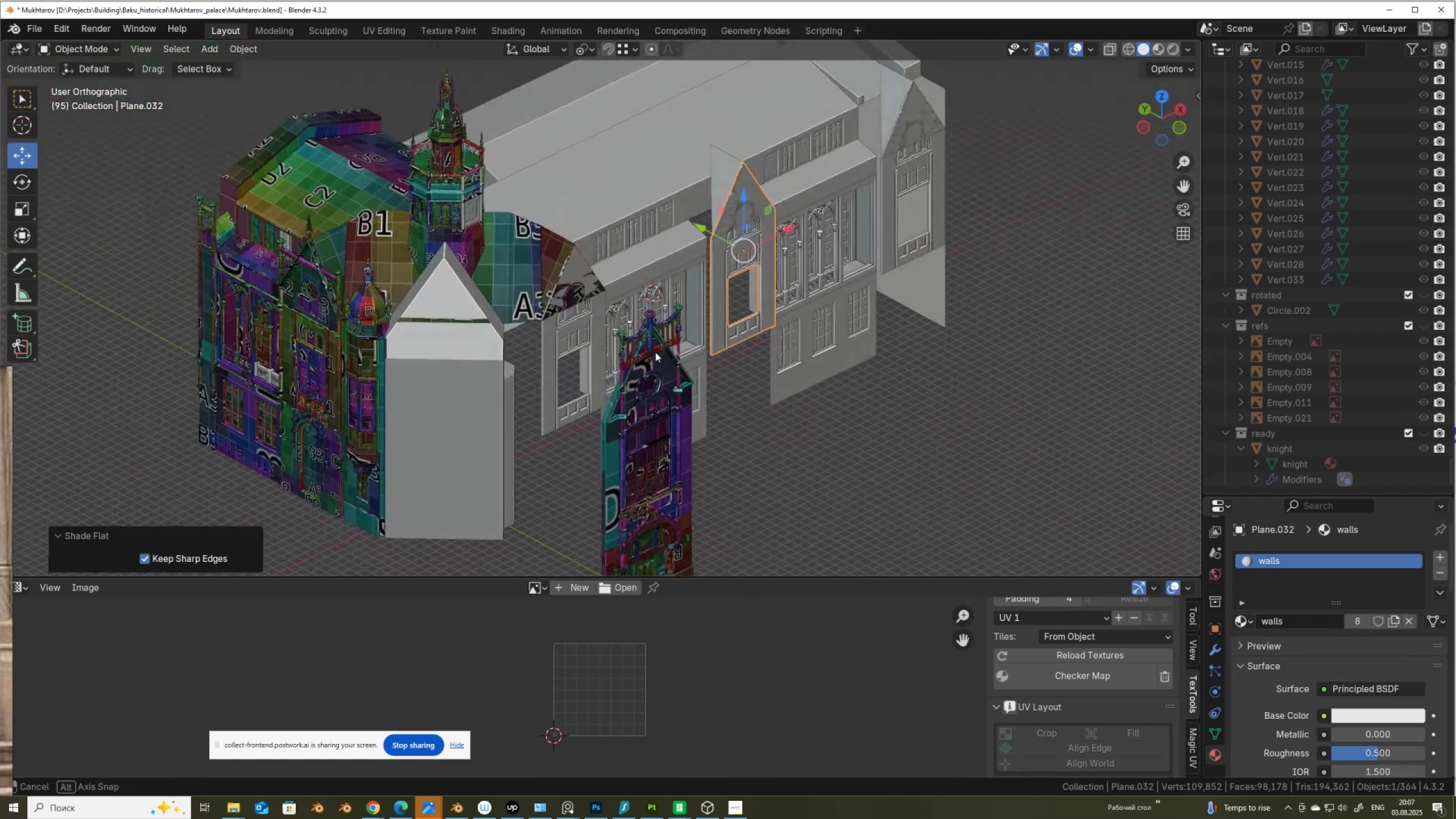 
scroll: coordinate [531, 246], scroll_direction: up, amount: 4.0
 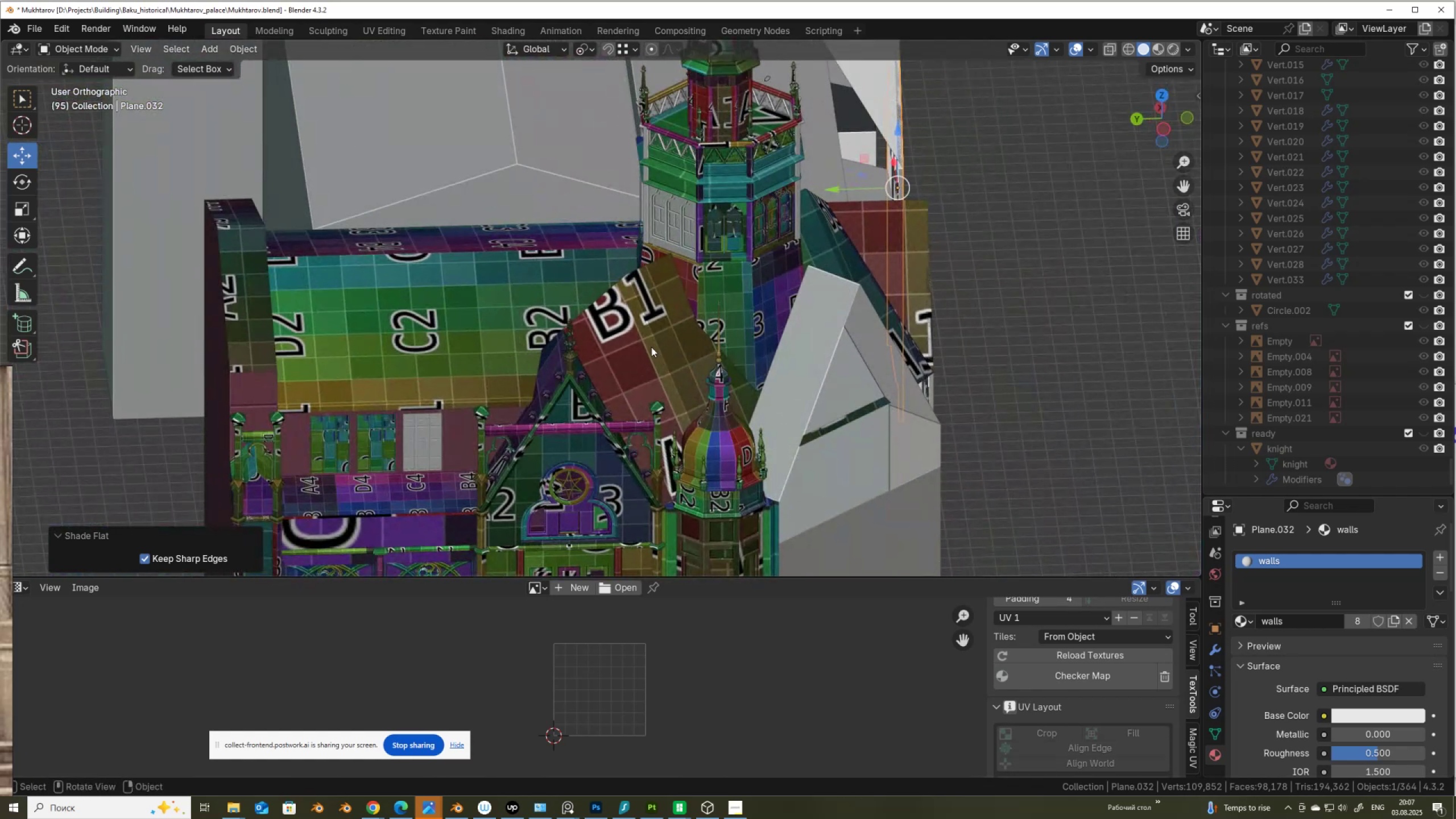 
left_click([651, 347])
 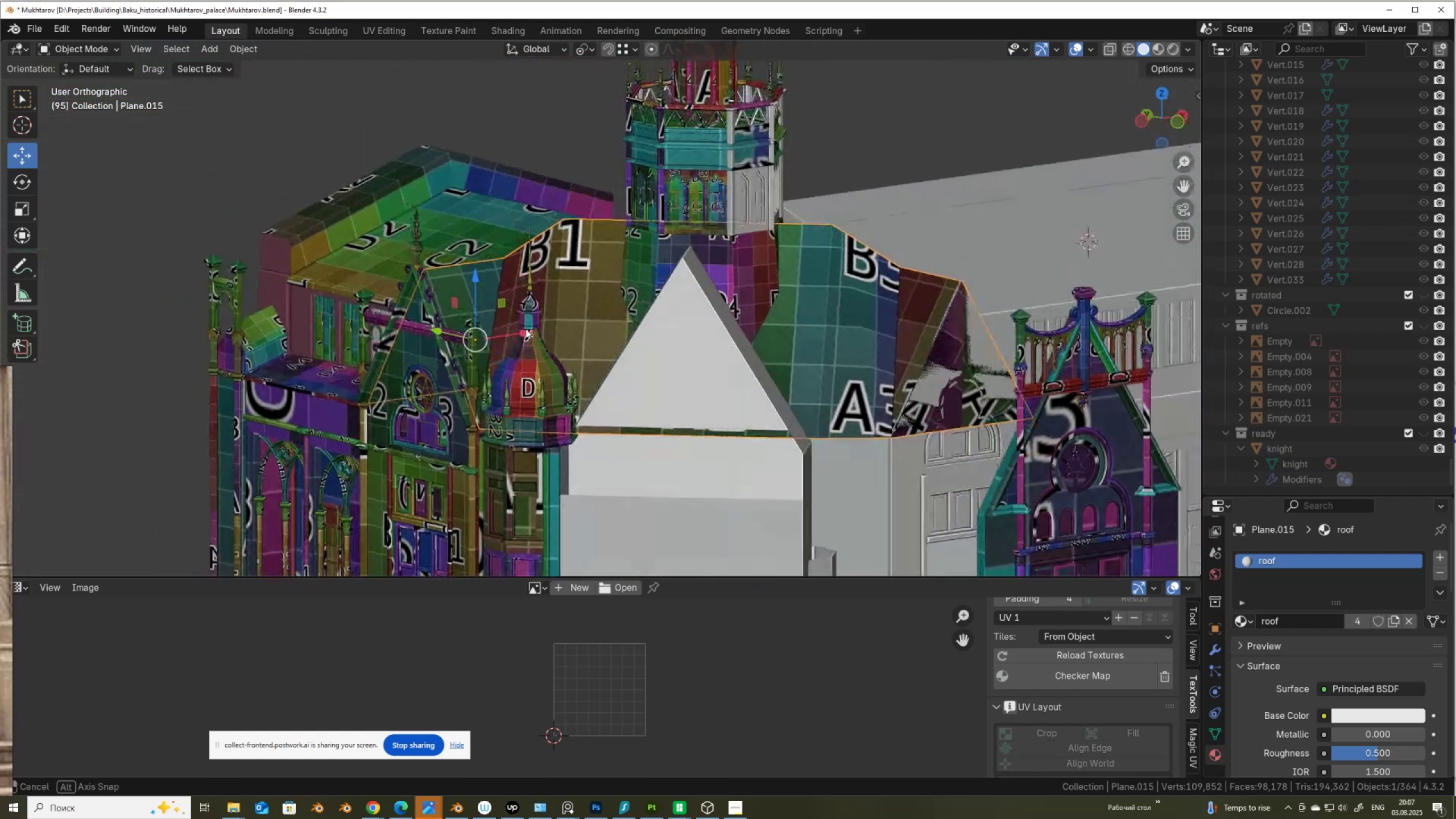 
scroll: coordinate [540, 355], scroll_direction: up, amount: 1.0
 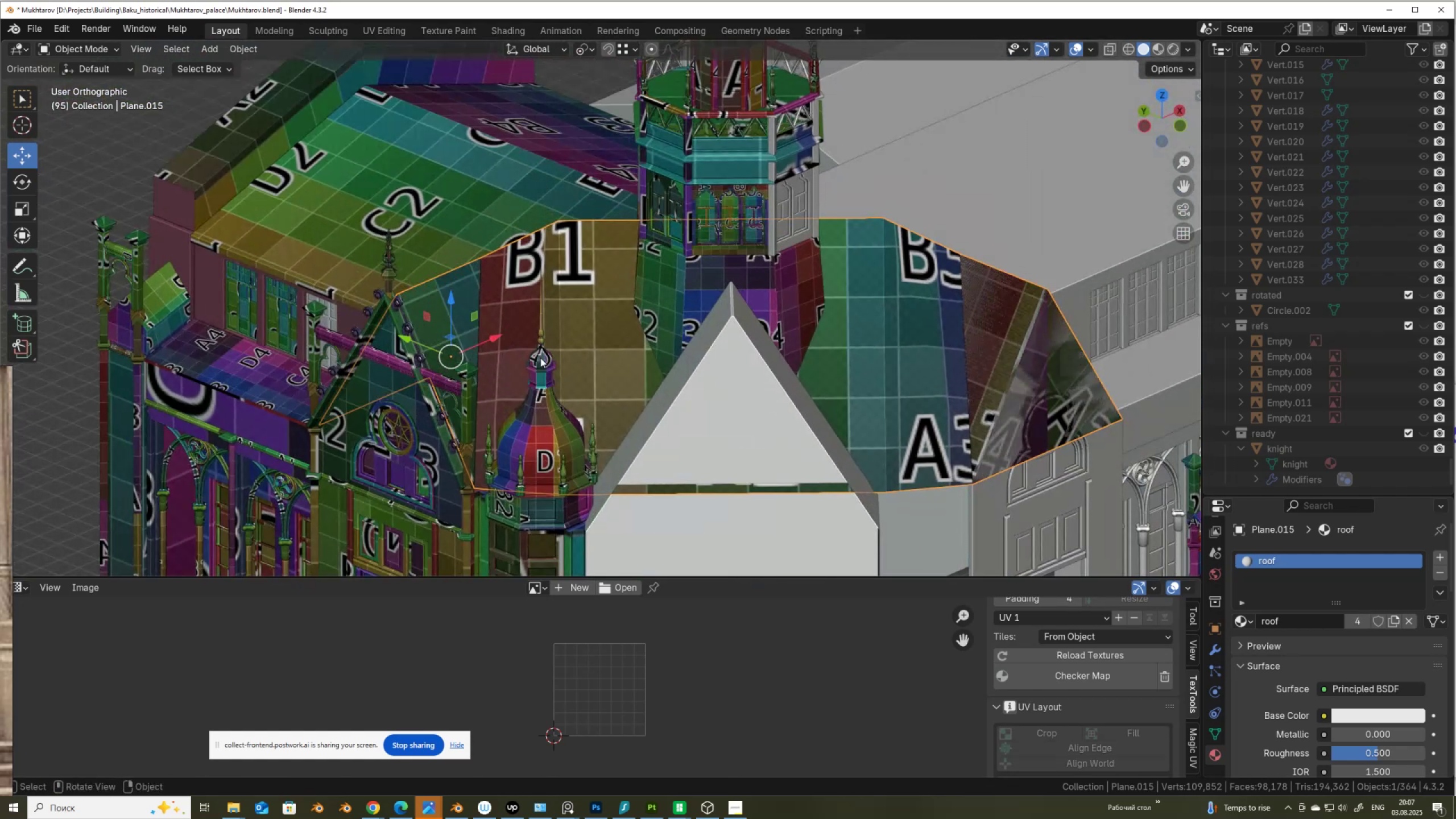 
scroll: coordinate [604, 363], scroll_direction: down, amount: 6.0
 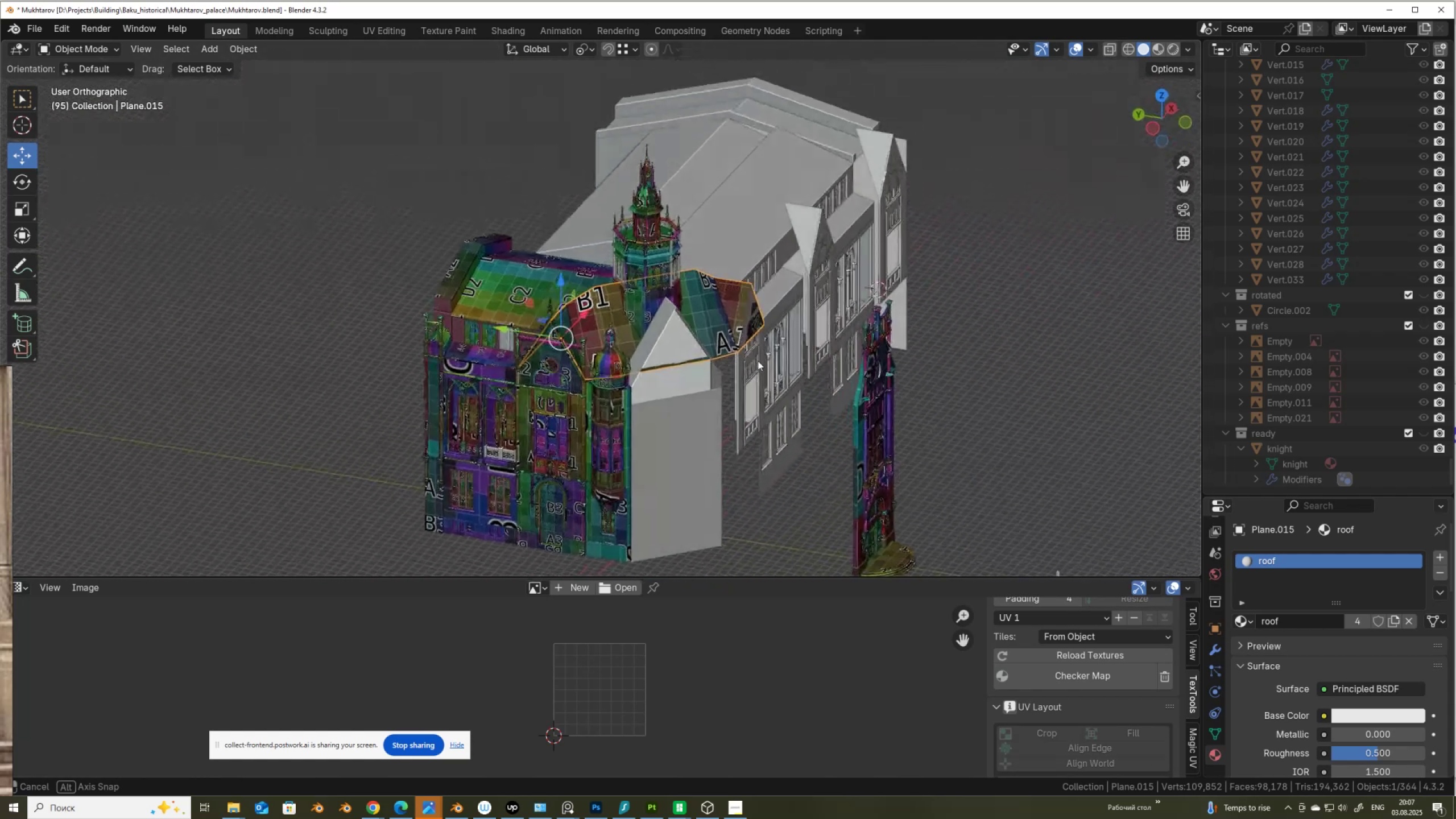 
wait(11.33)
 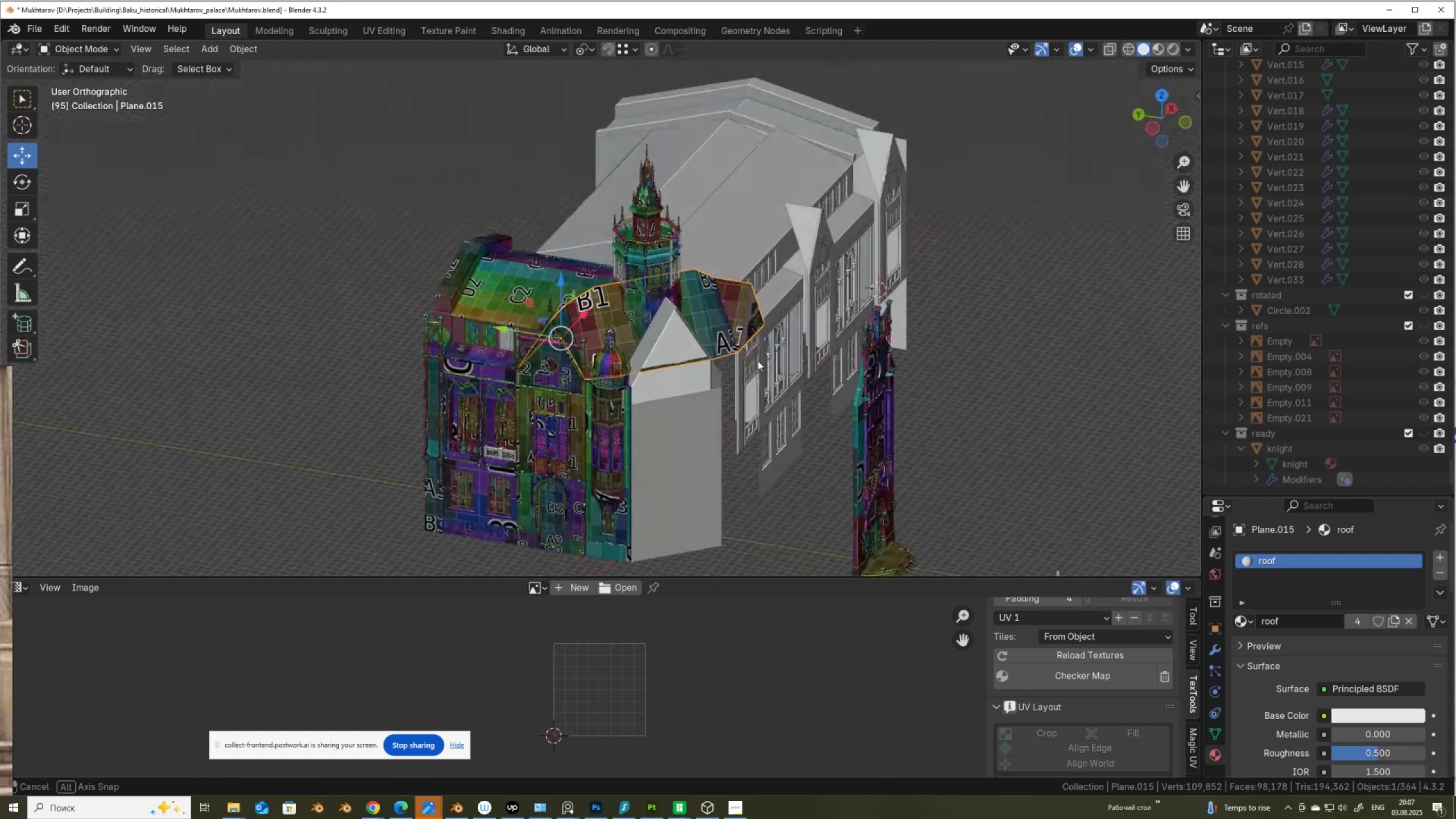 
left_click([815, 343])
 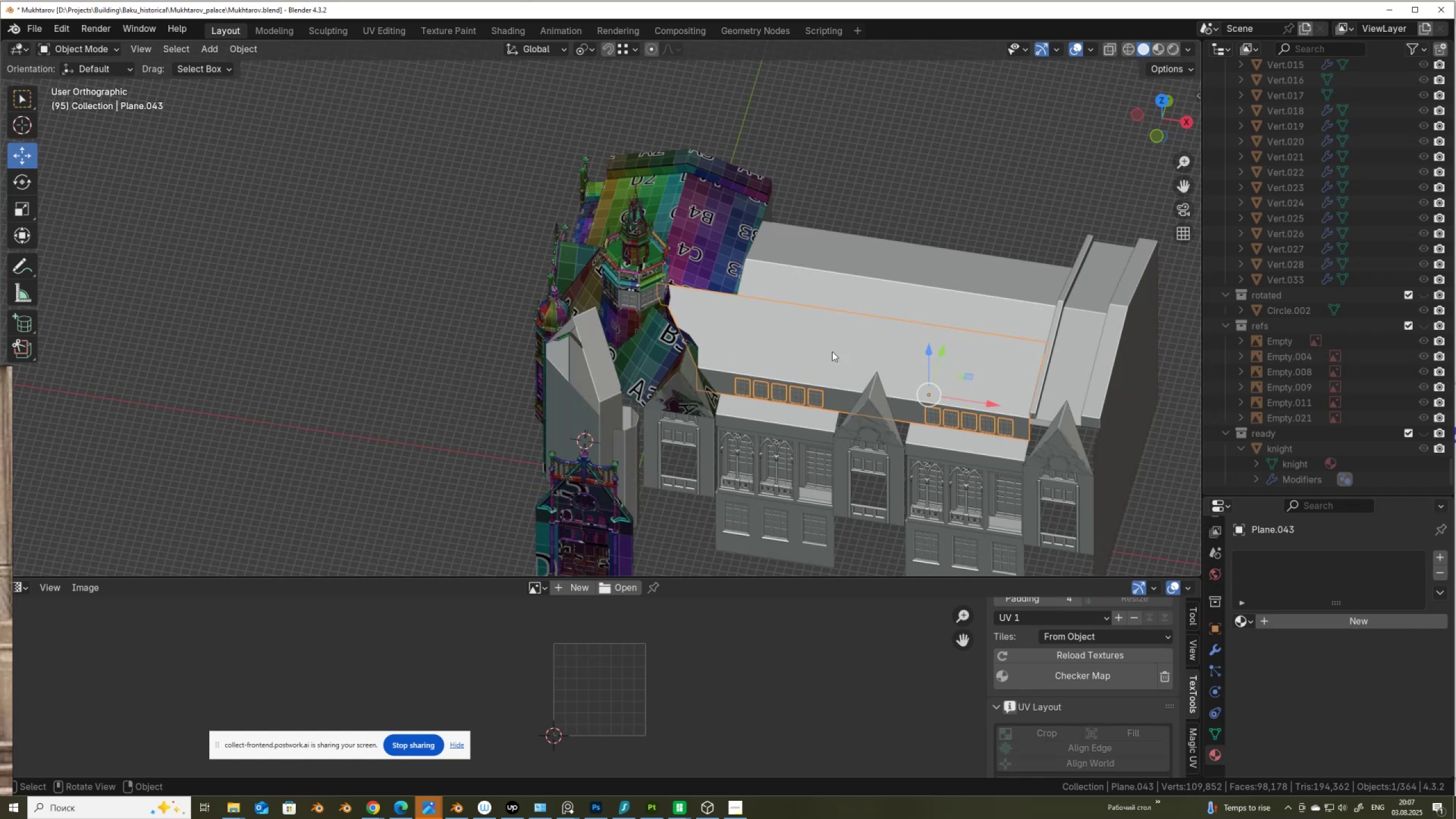 
scroll: coordinate [867, 369], scroll_direction: up, amount: 2.0
 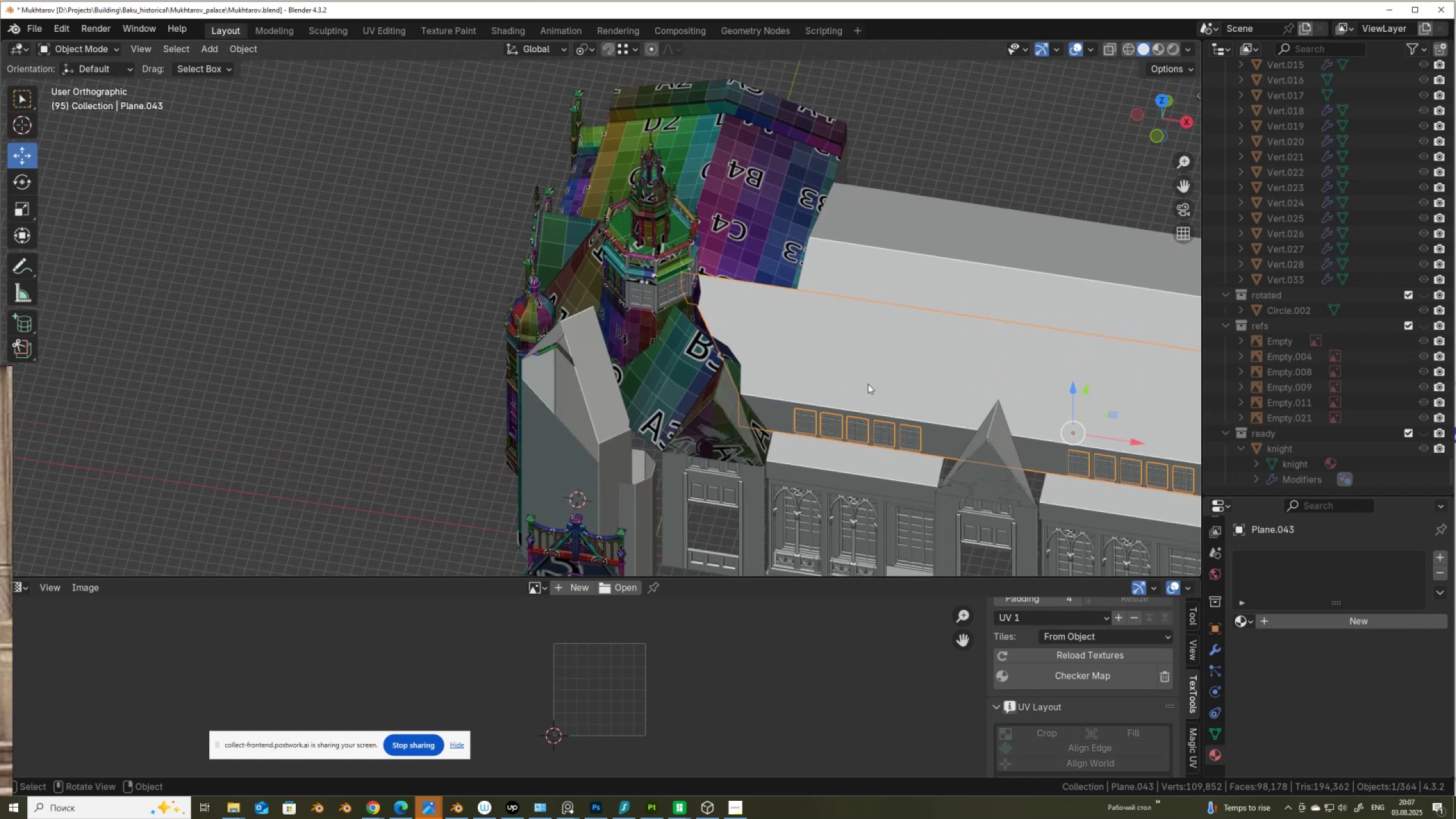 
hold_key(key=ShiftLeft, duration=0.66)
 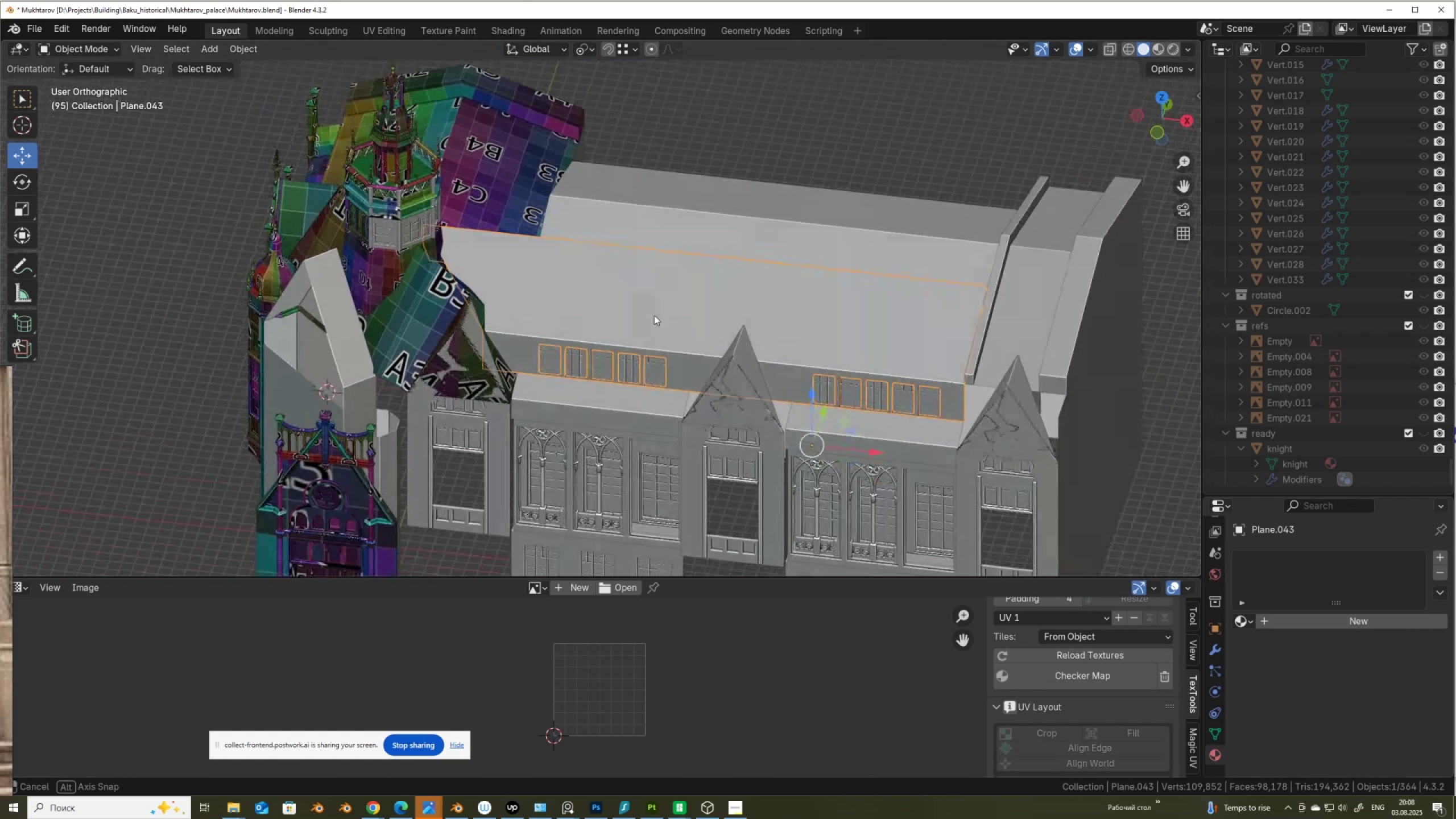 
wait(6.91)
 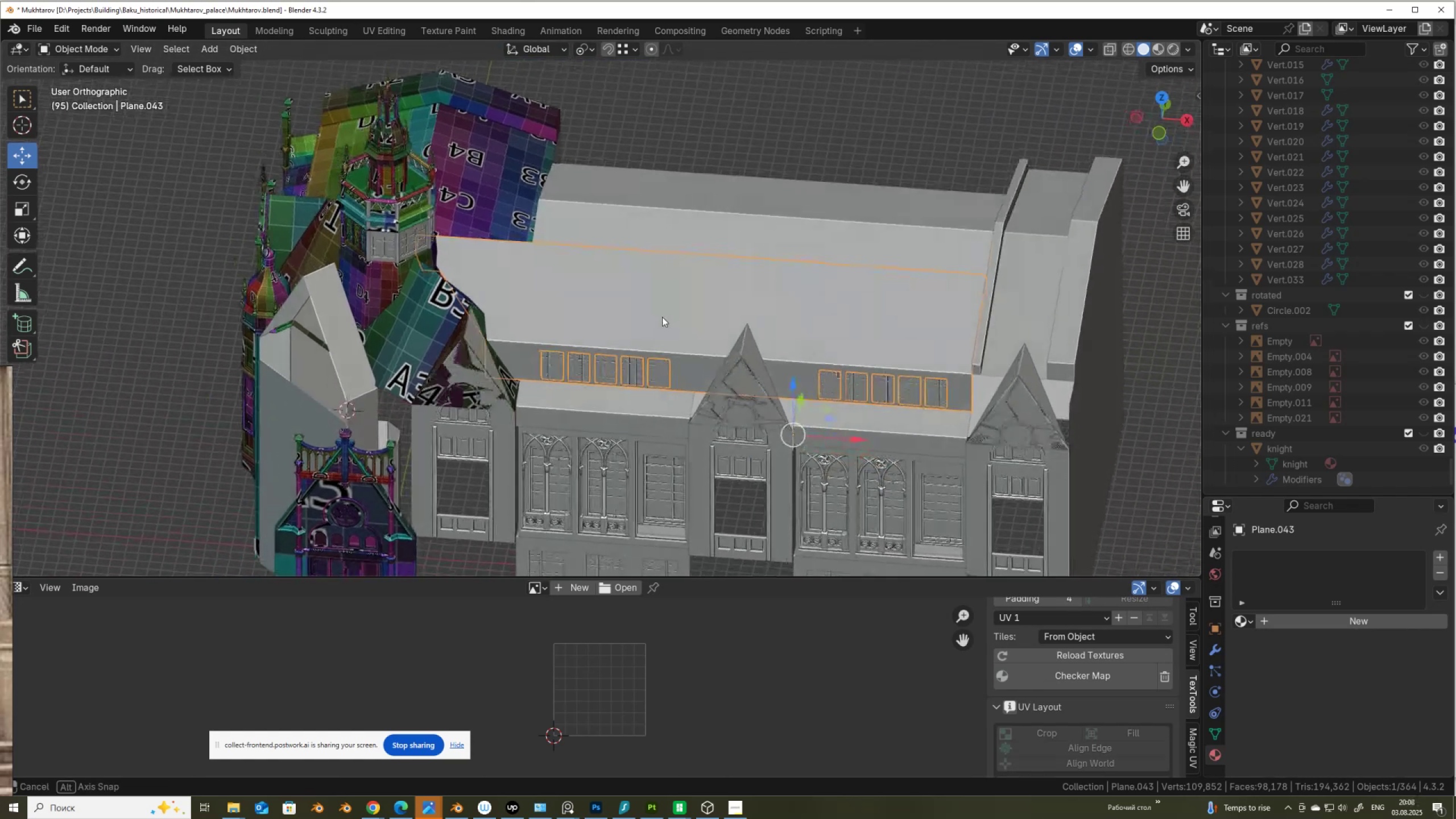 
hold_key(key=ControlLeft, duration=0.62)
 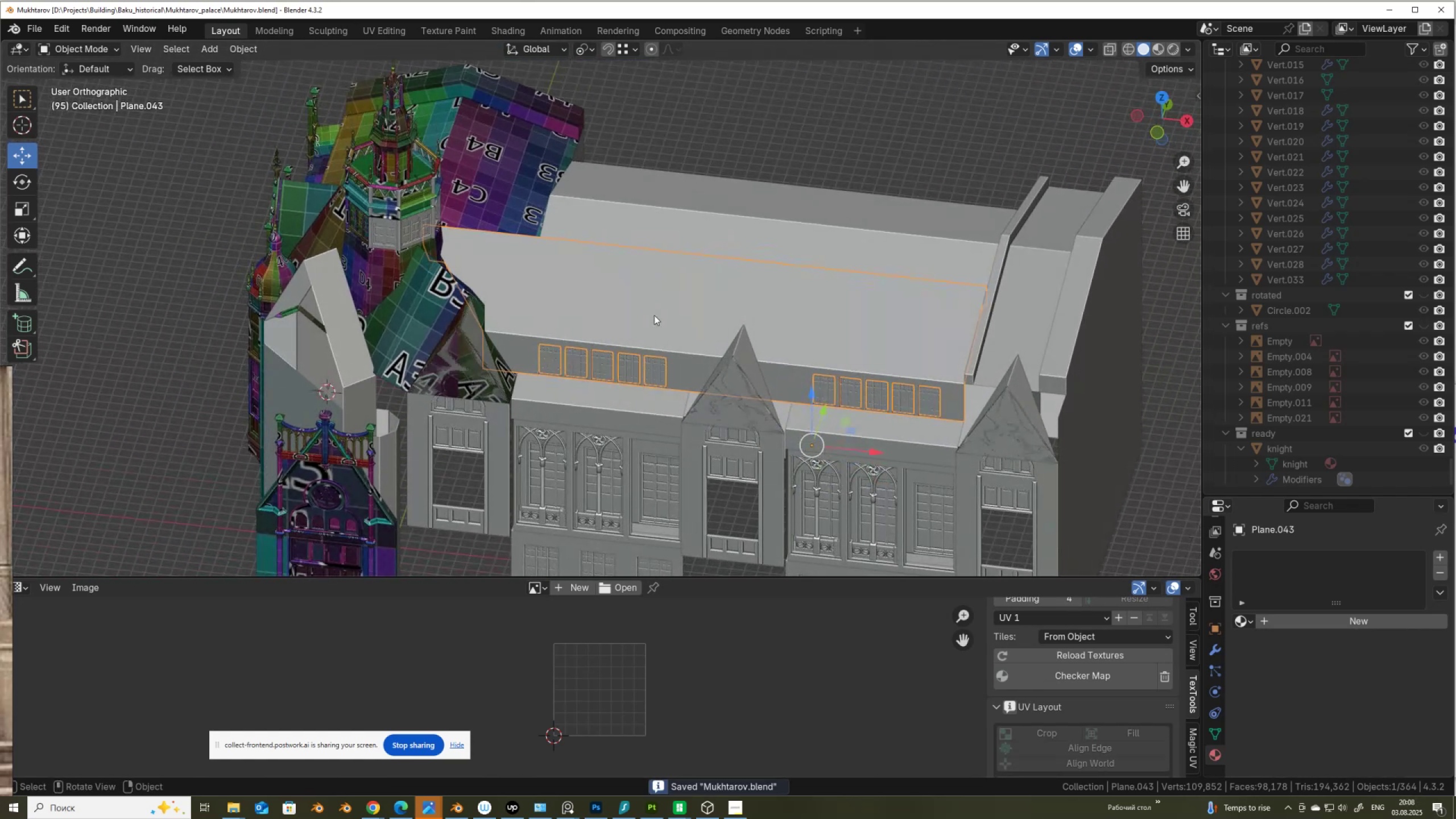 
key(S)
 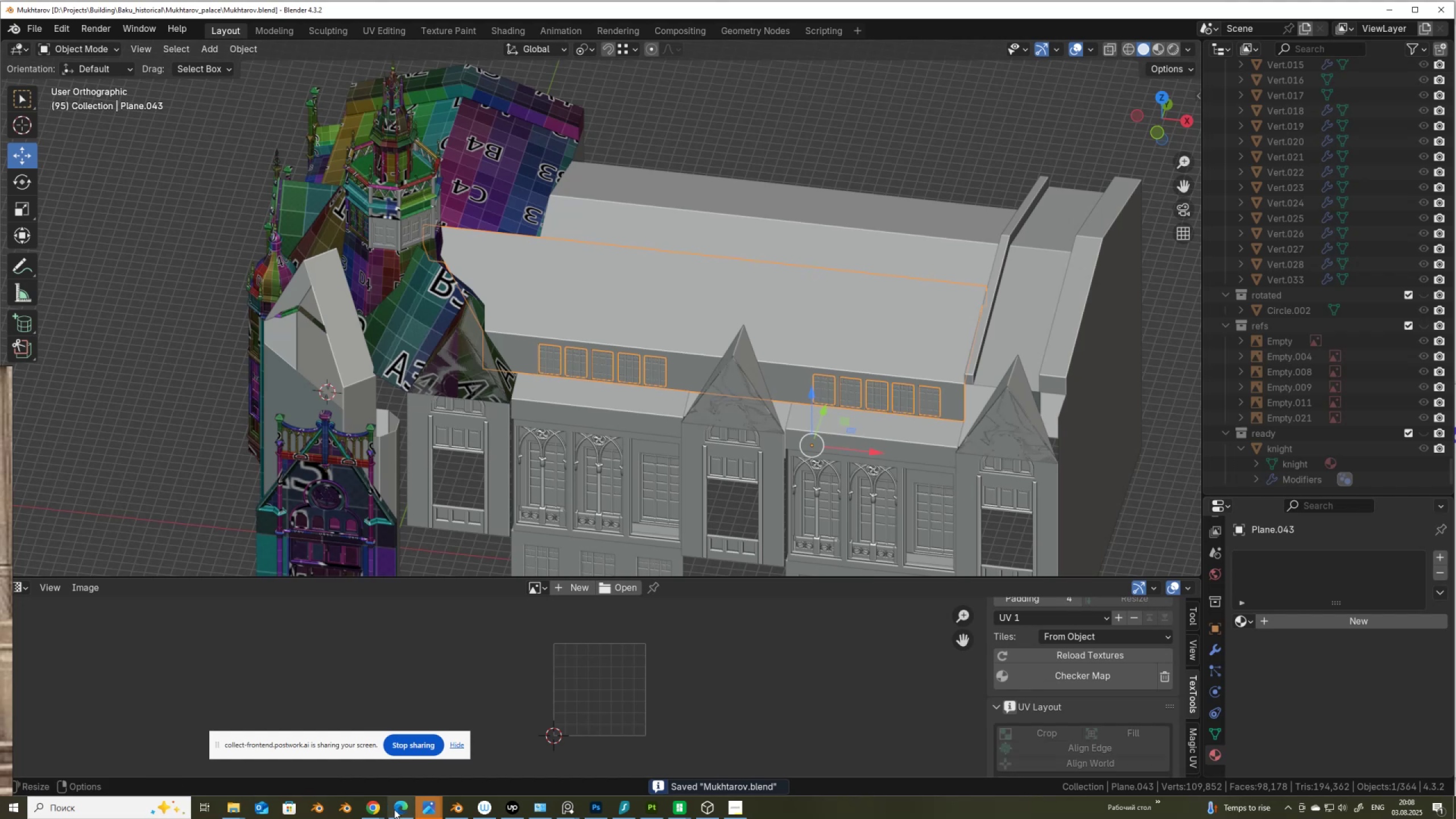 